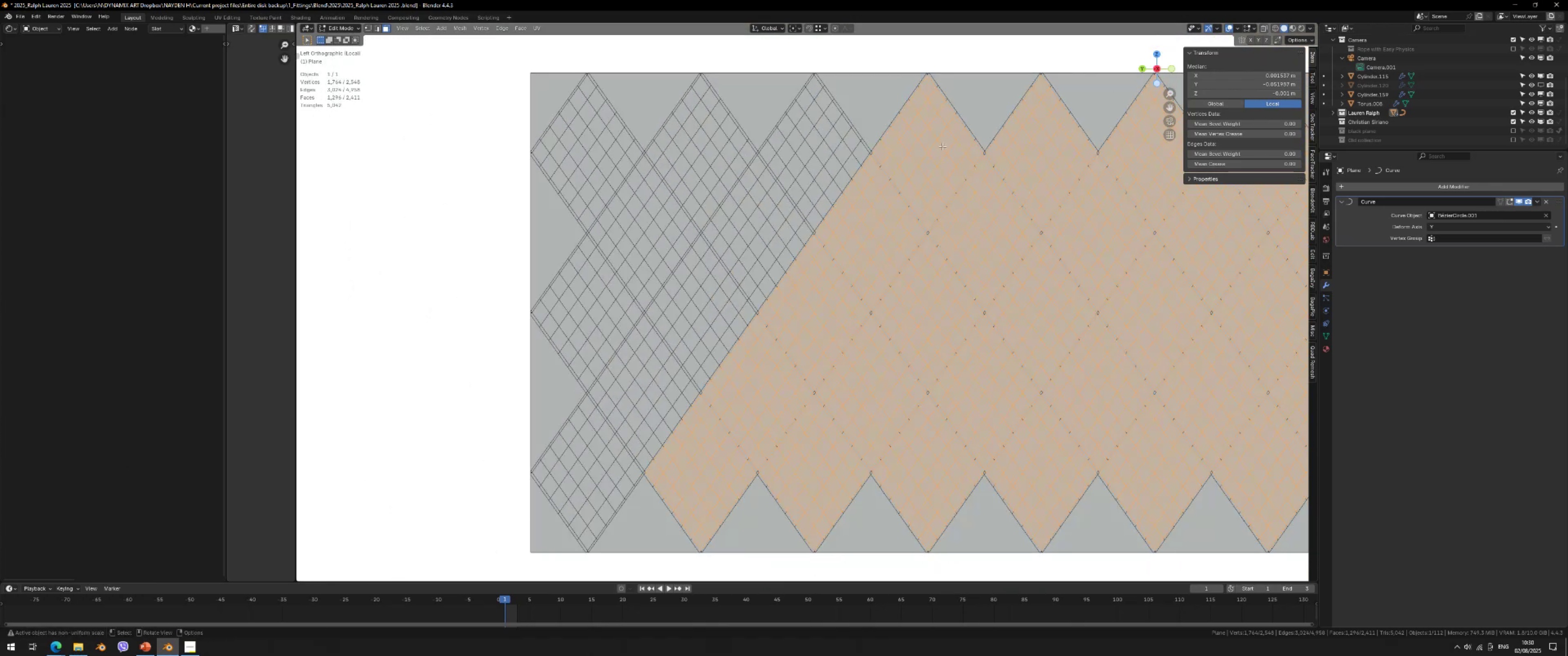 
scroll: coordinate [777, 207], scroll_direction: up, amount: 3.0
 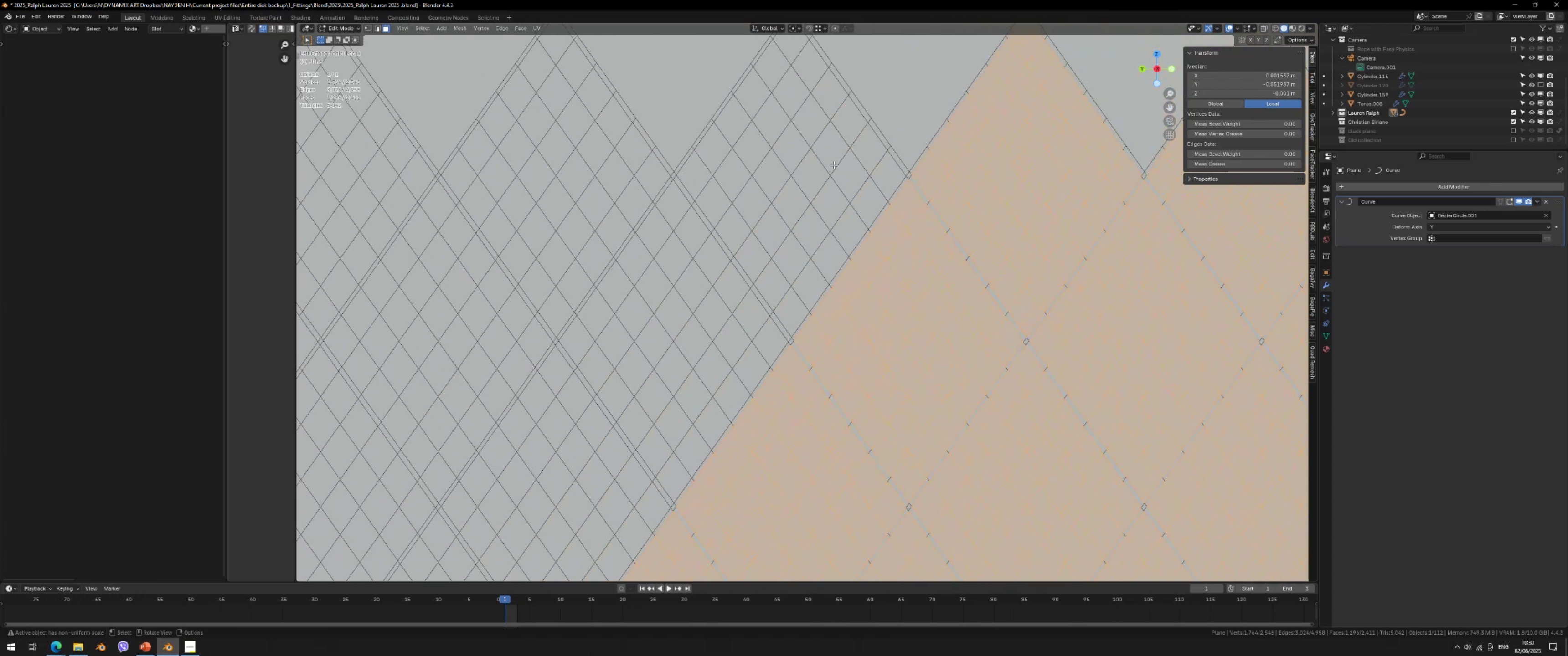 
hold_key(key=ShiftLeft, duration=0.37)
 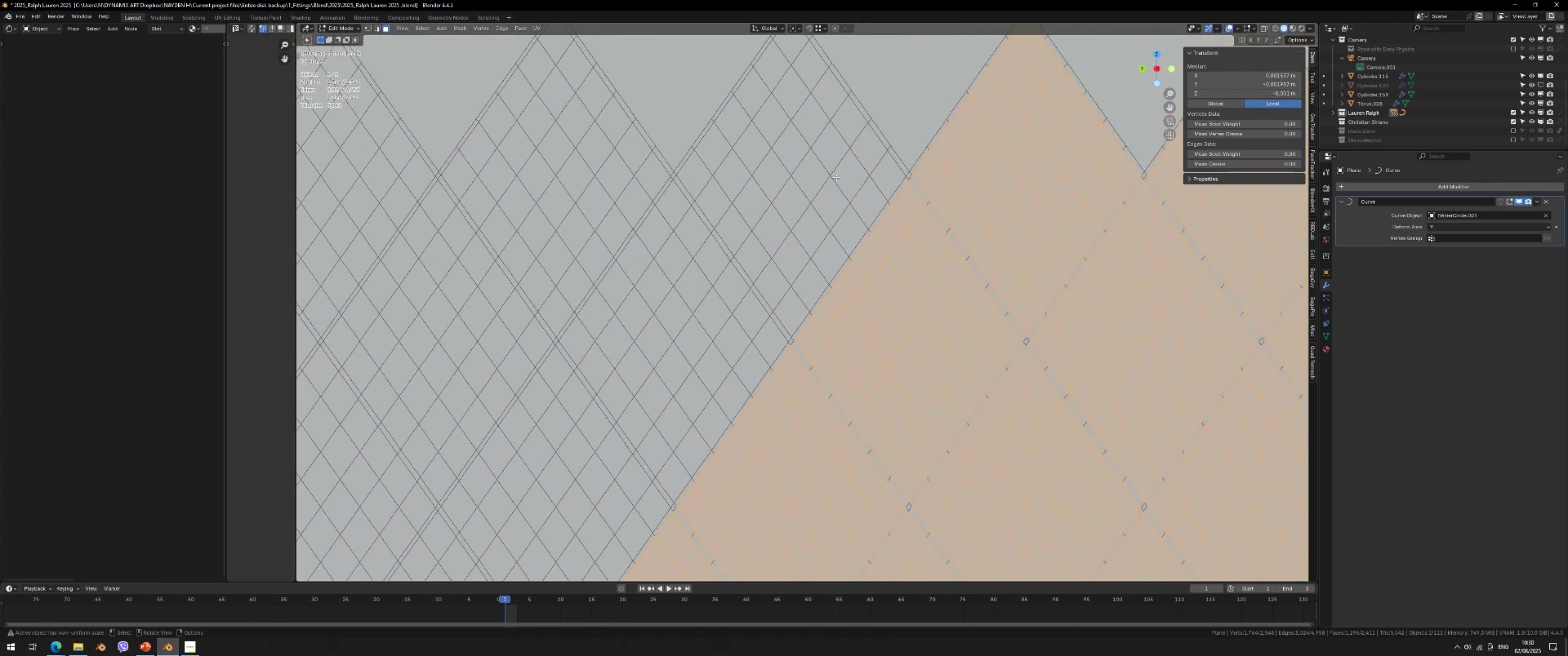 
key(Shift+ShiftLeft)
 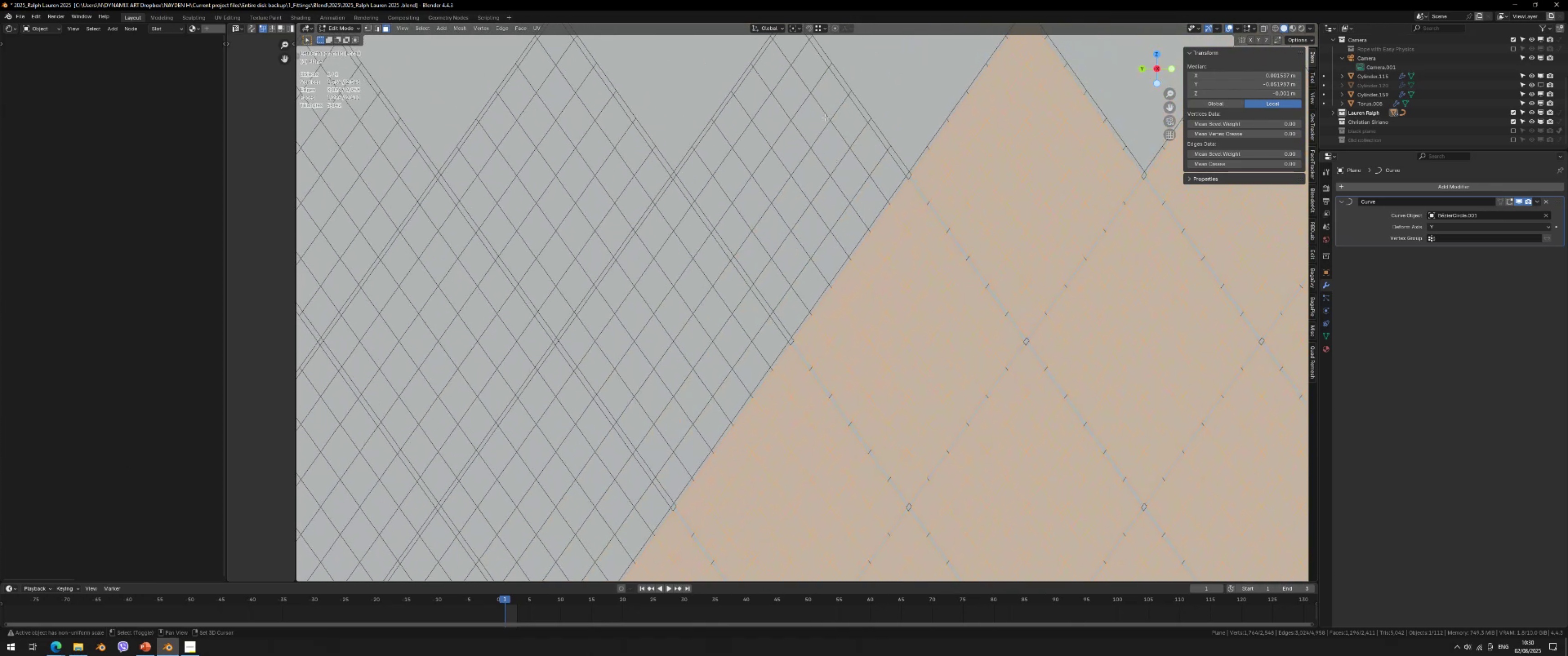 
key(Shift+ShiftLeft)
 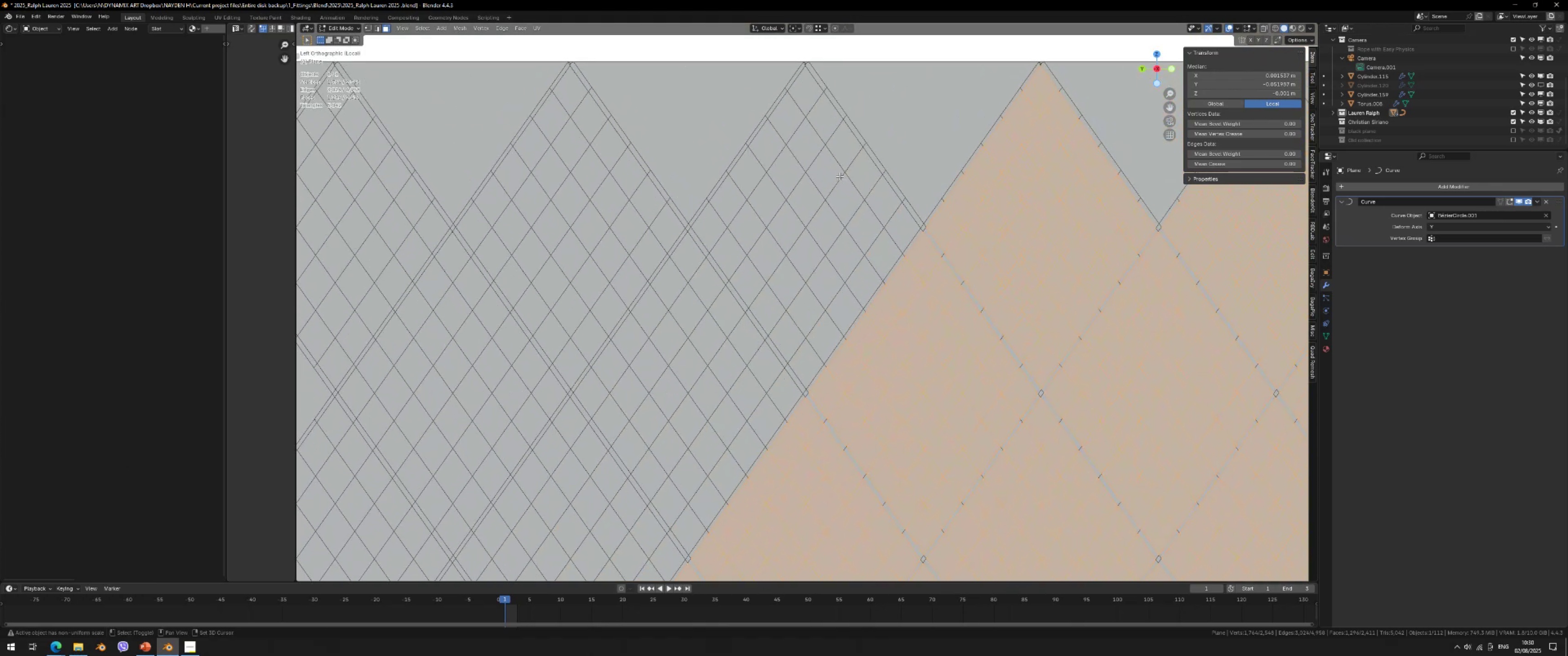 
key(C)
 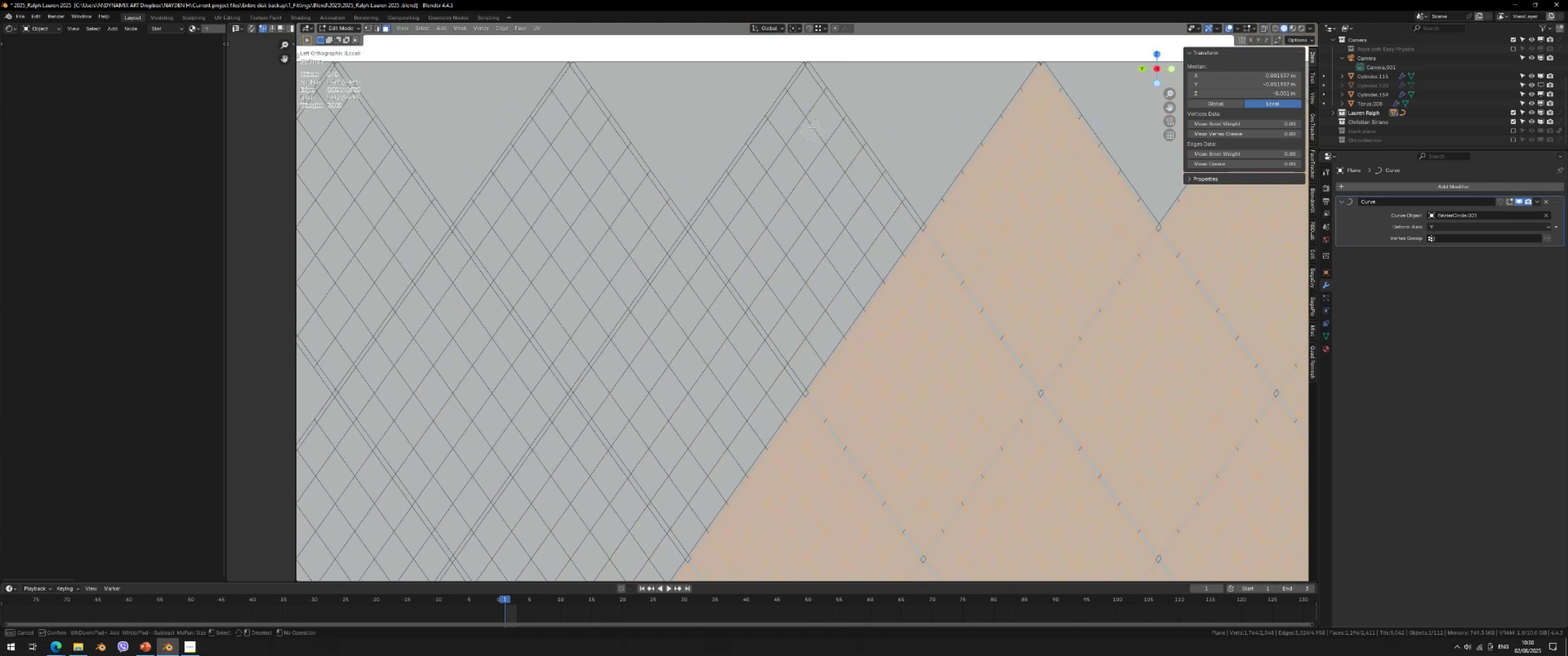 
left_click_drag(start_coordinate=[809, 120], to_coordinate=[815, 234])
 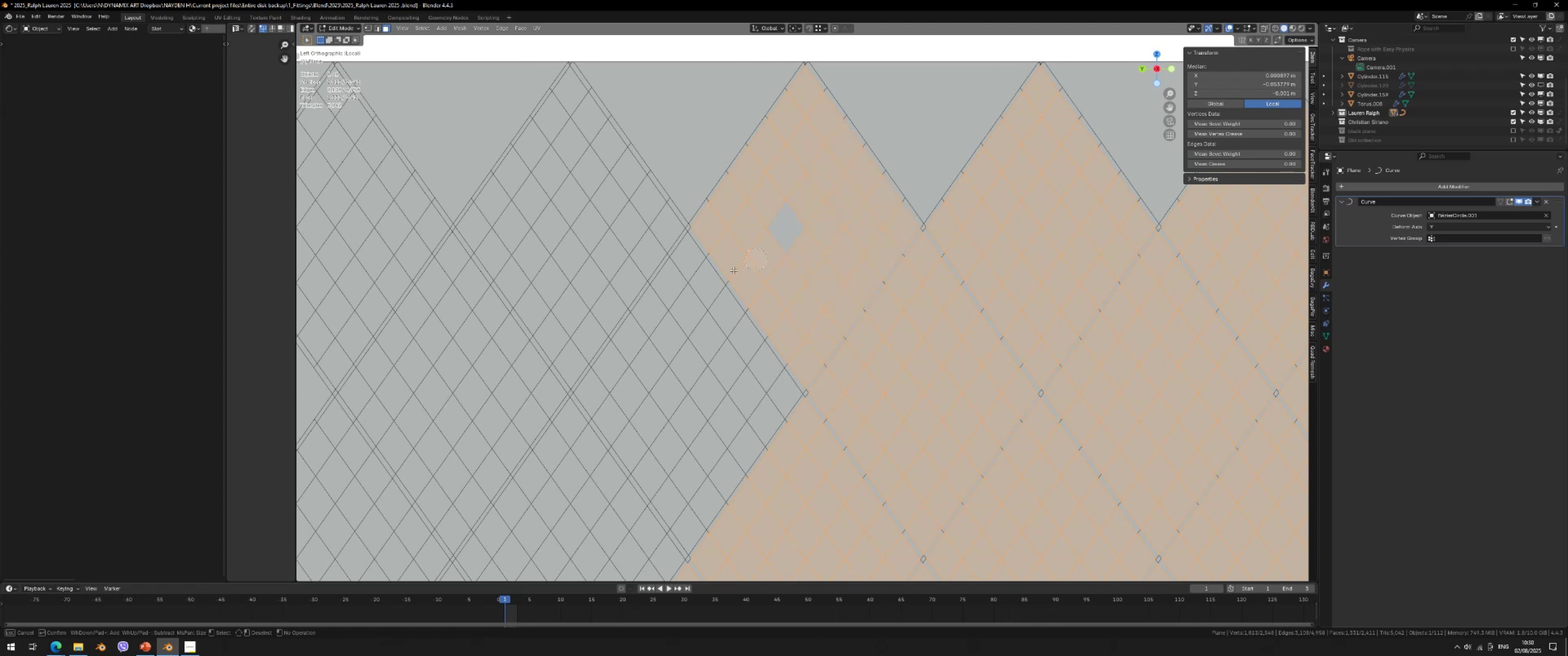 
scroll: coordinate [706, 281], scroll_direction: down, amount: 1.0
 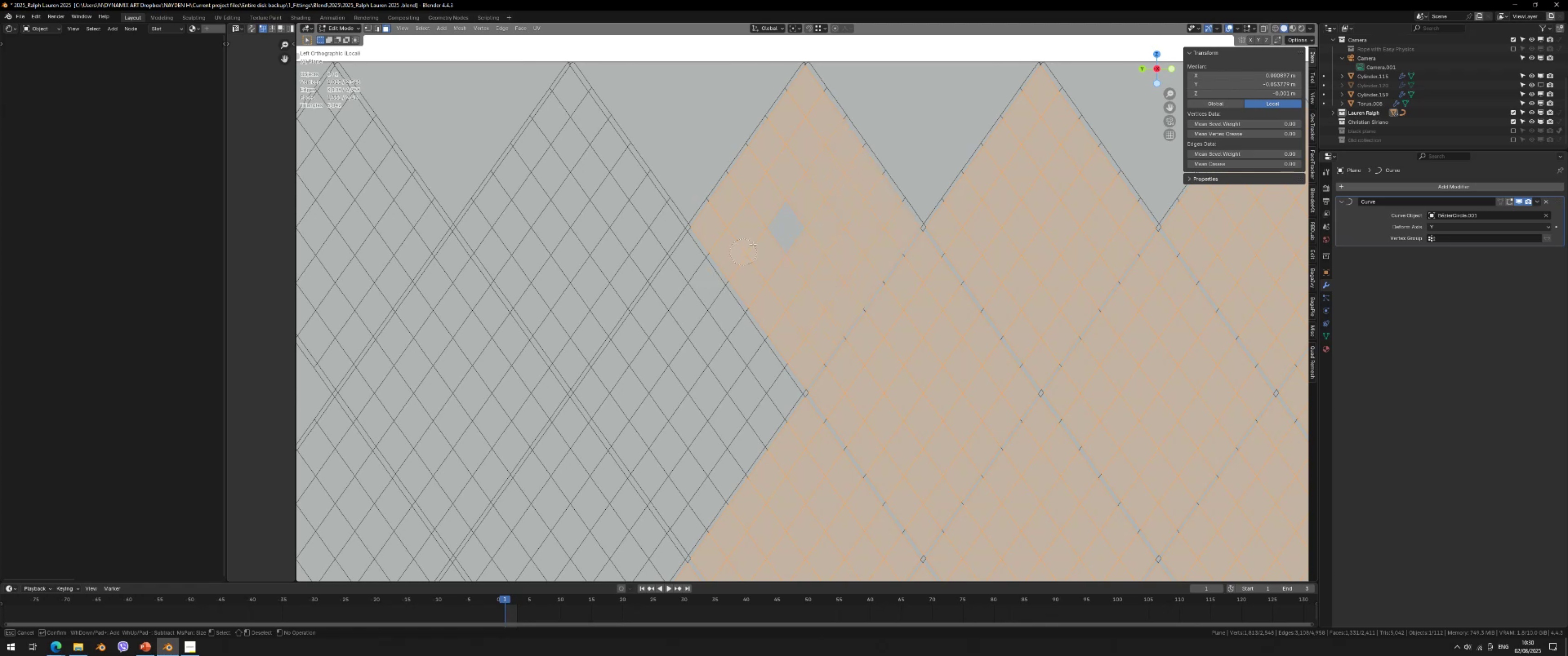 
left_click_drag(start_coordinate=[779, 226], to_coordinate=[784, 224])
 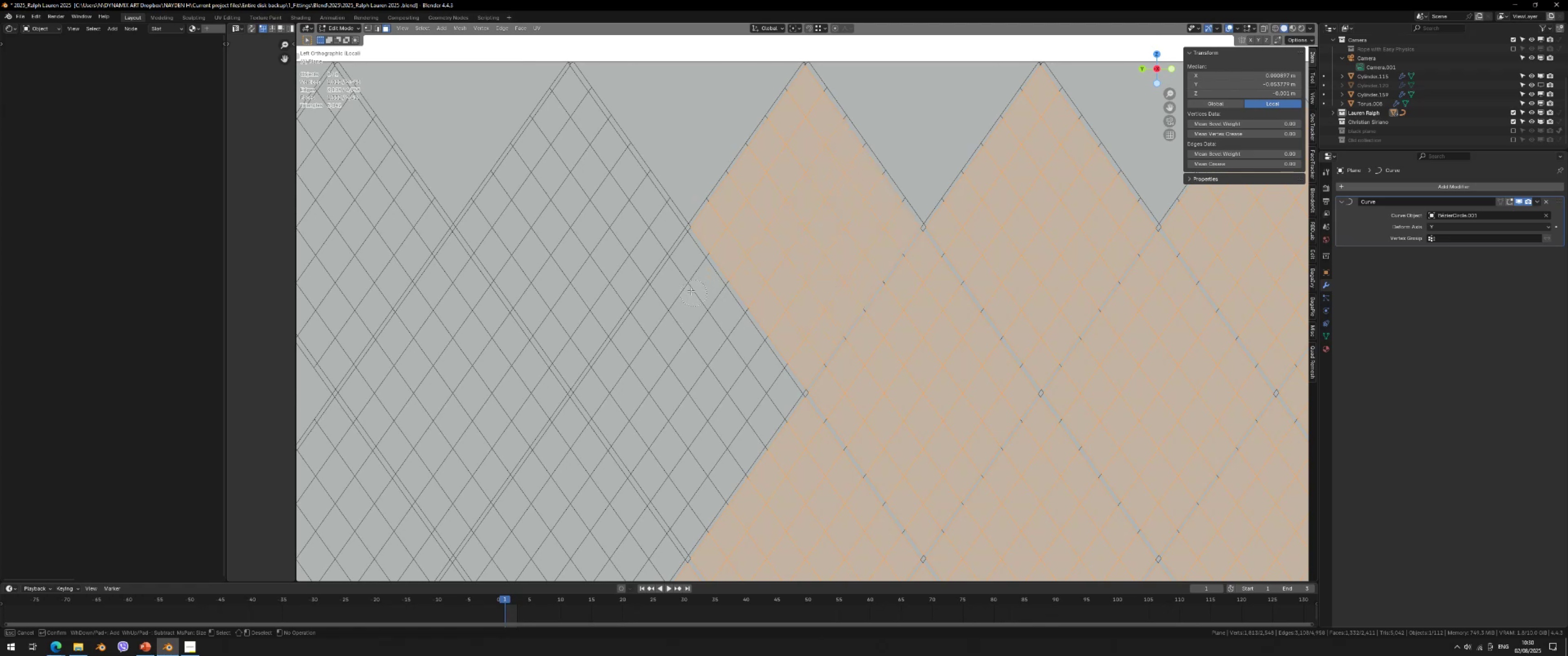 
left_click_drag(start_coordinate=[682, 283], to_coordinate=[695, 402])
 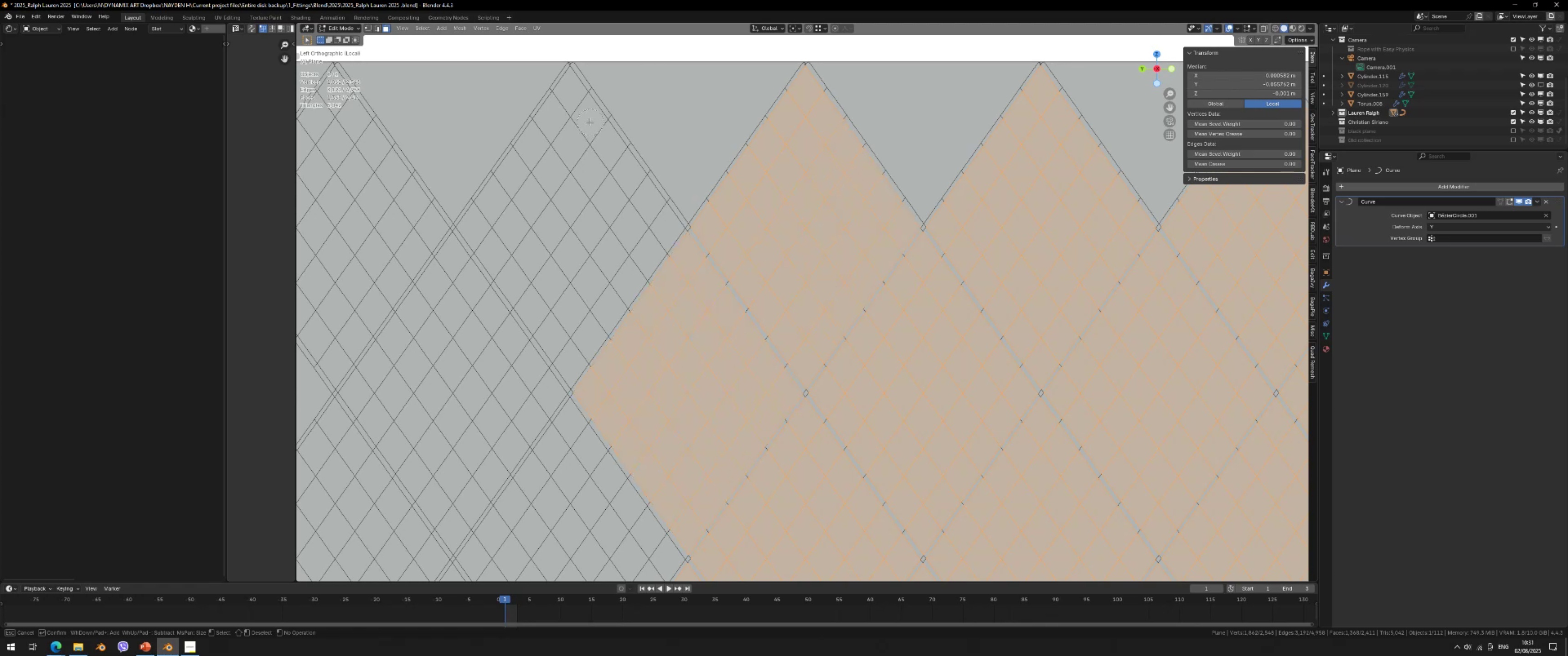 
left_click_drag(start_coordinate=[562, 114], to_coordinate=[490, 220])
 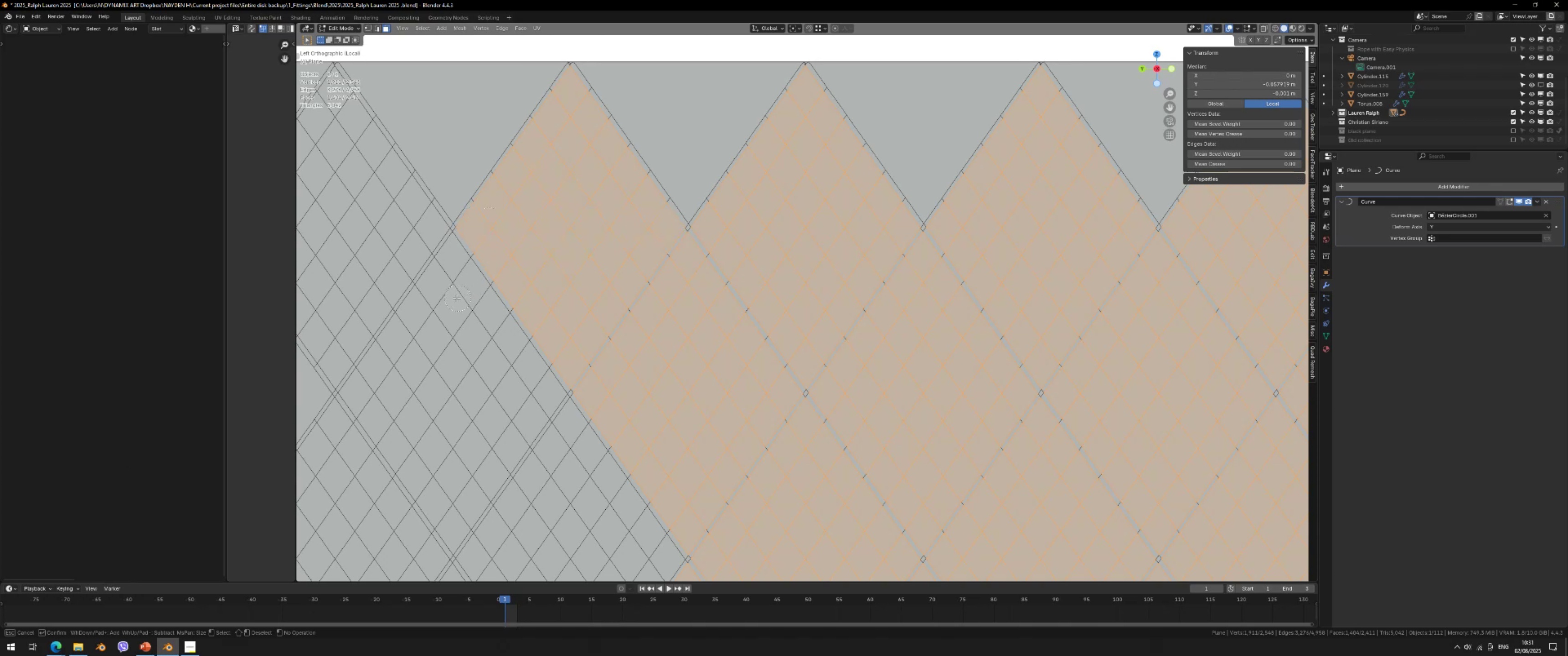 
left_click_drag(start_coordinate=[454, 287], to_coordinate=[454, 398])
 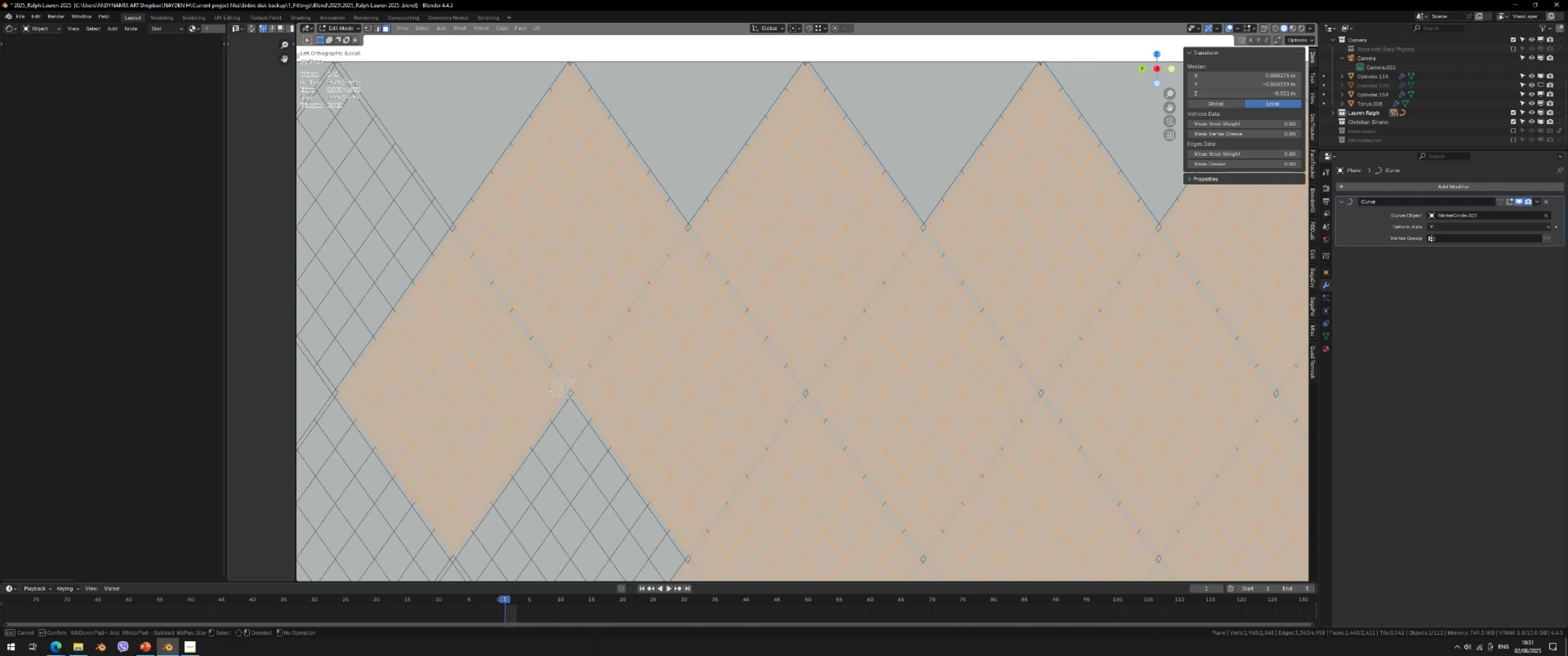 
key(Enter)
 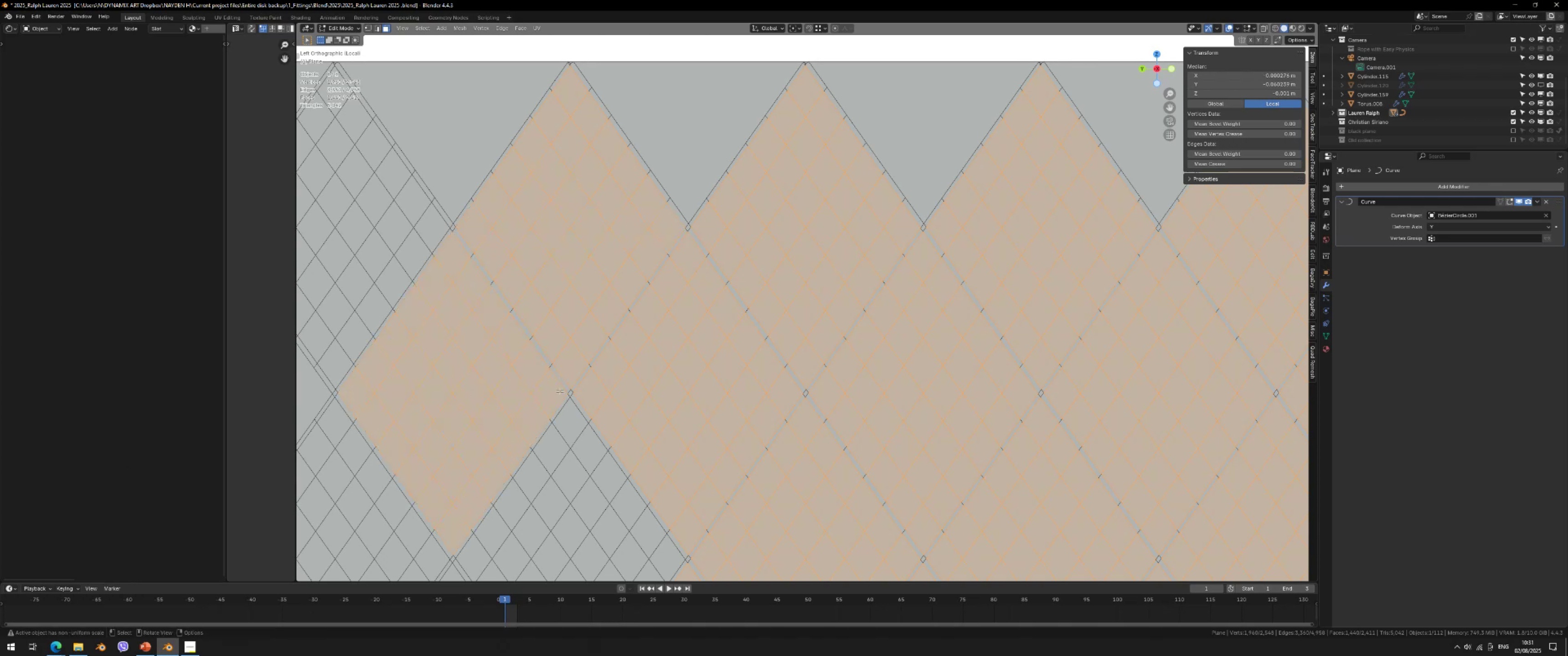 
hold_key(key=ShiftLeft, duration=0.51)
scroll: coordinate [711, 245], scroll_direction: down, amount: 1.0
 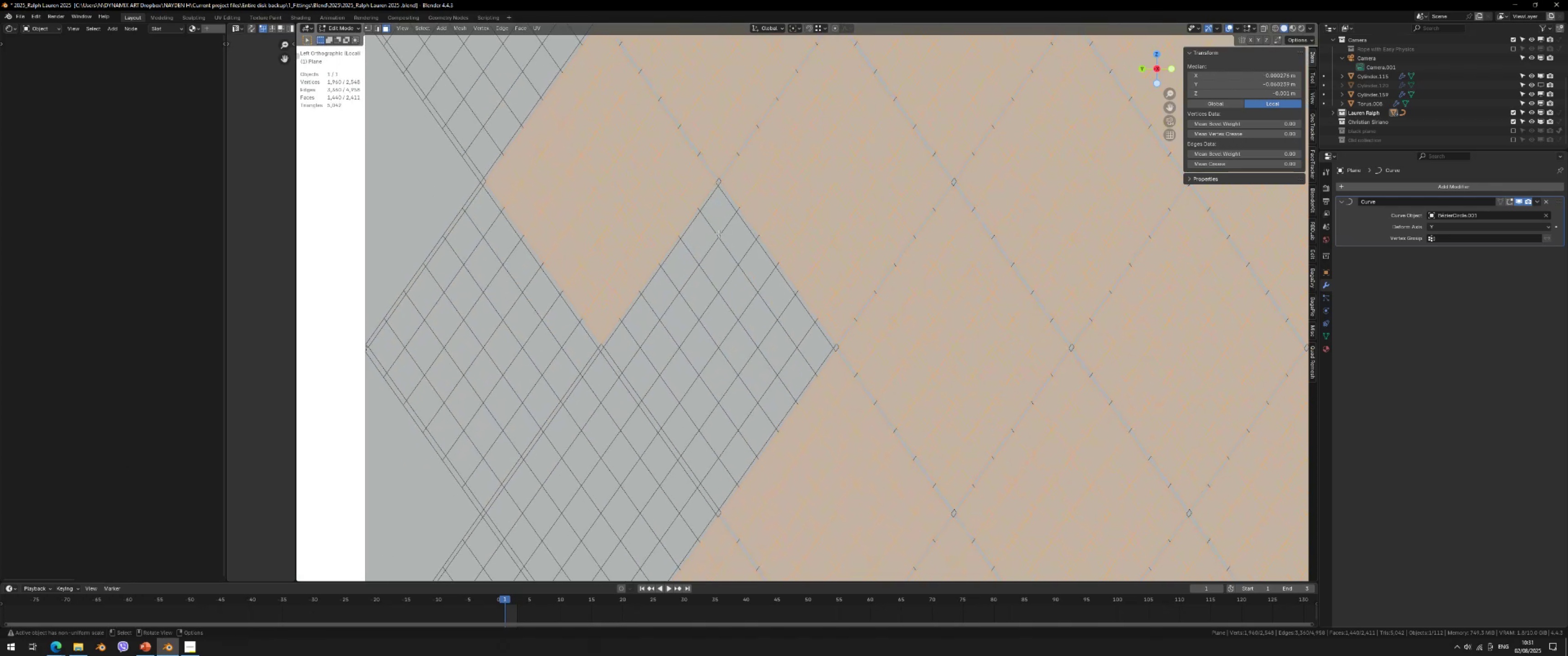 
key(C)
 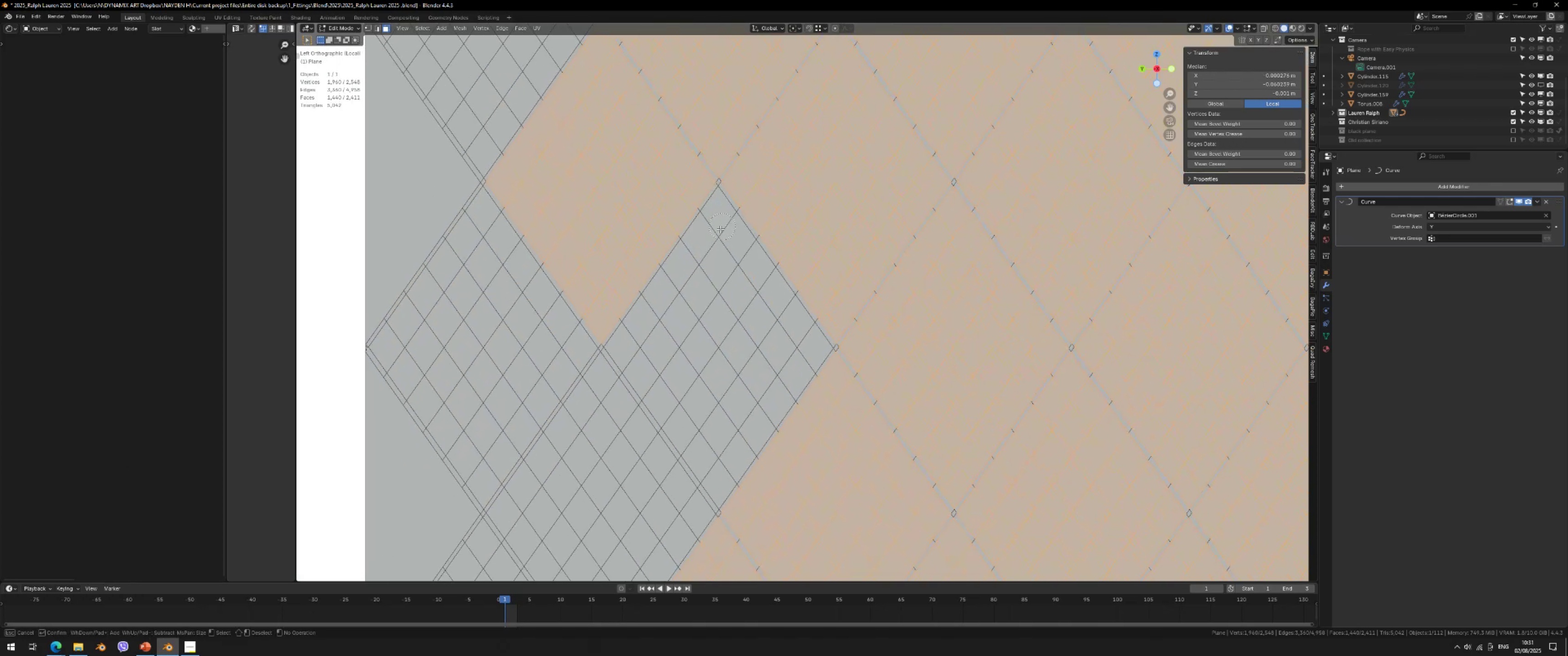 
left_click_drag(start_coordinate=[720, 230], to_coordinate=[721, 362])
 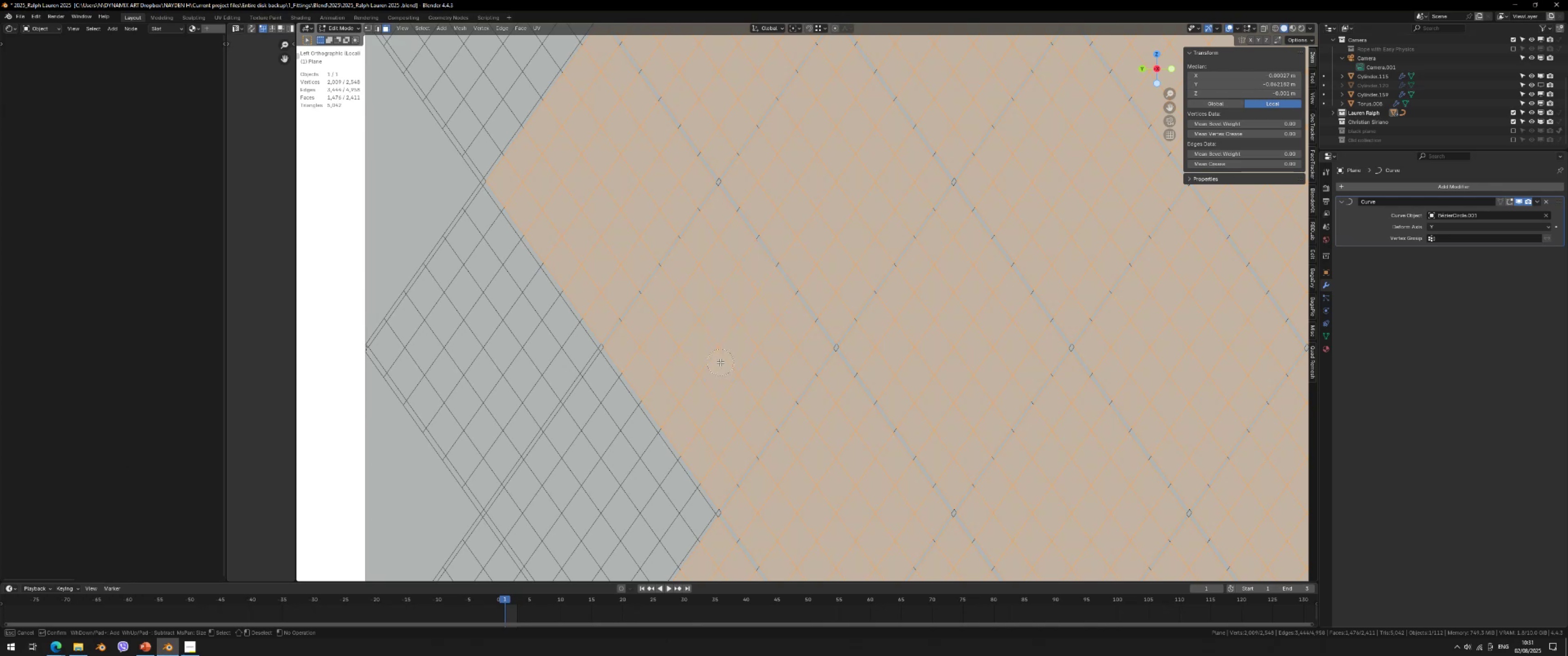 
key(Enter)
 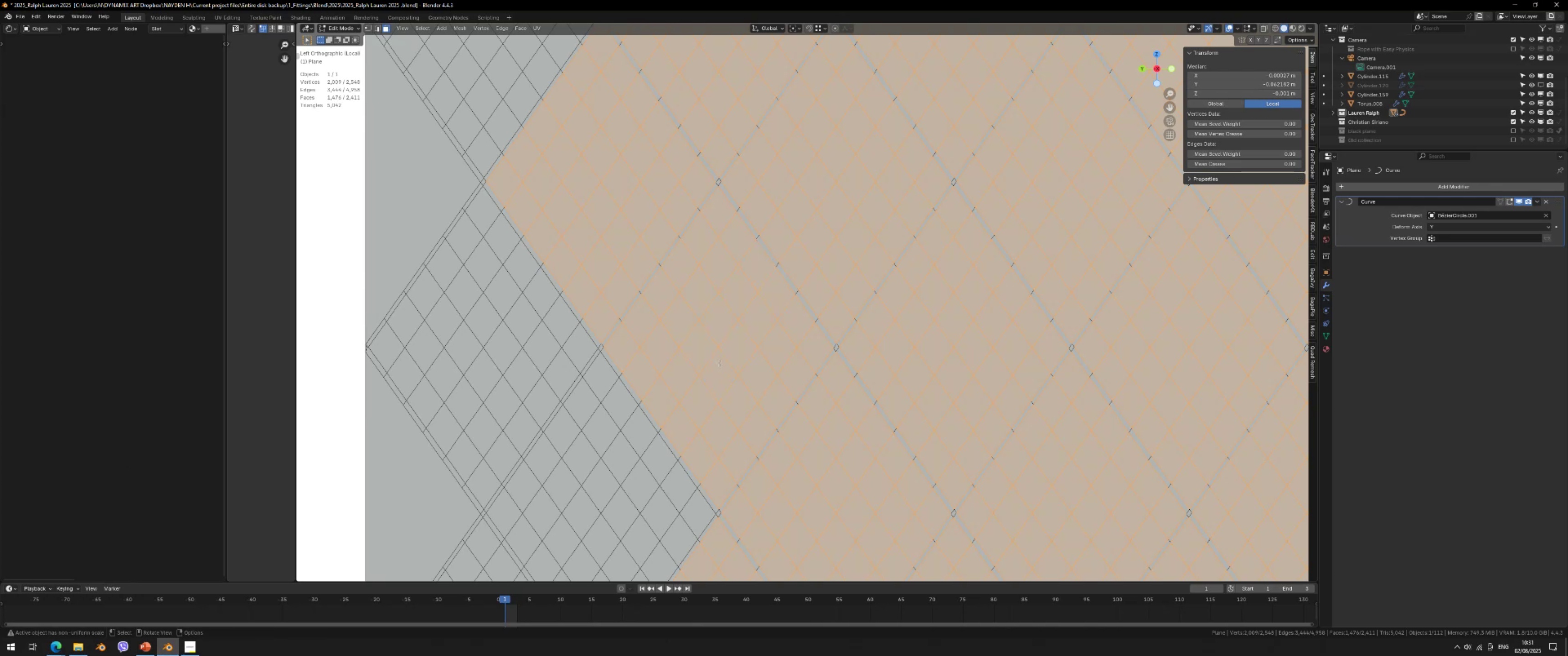 
scroll: coordinate [717, 364], scroll_direction: down, amount: 2.0
 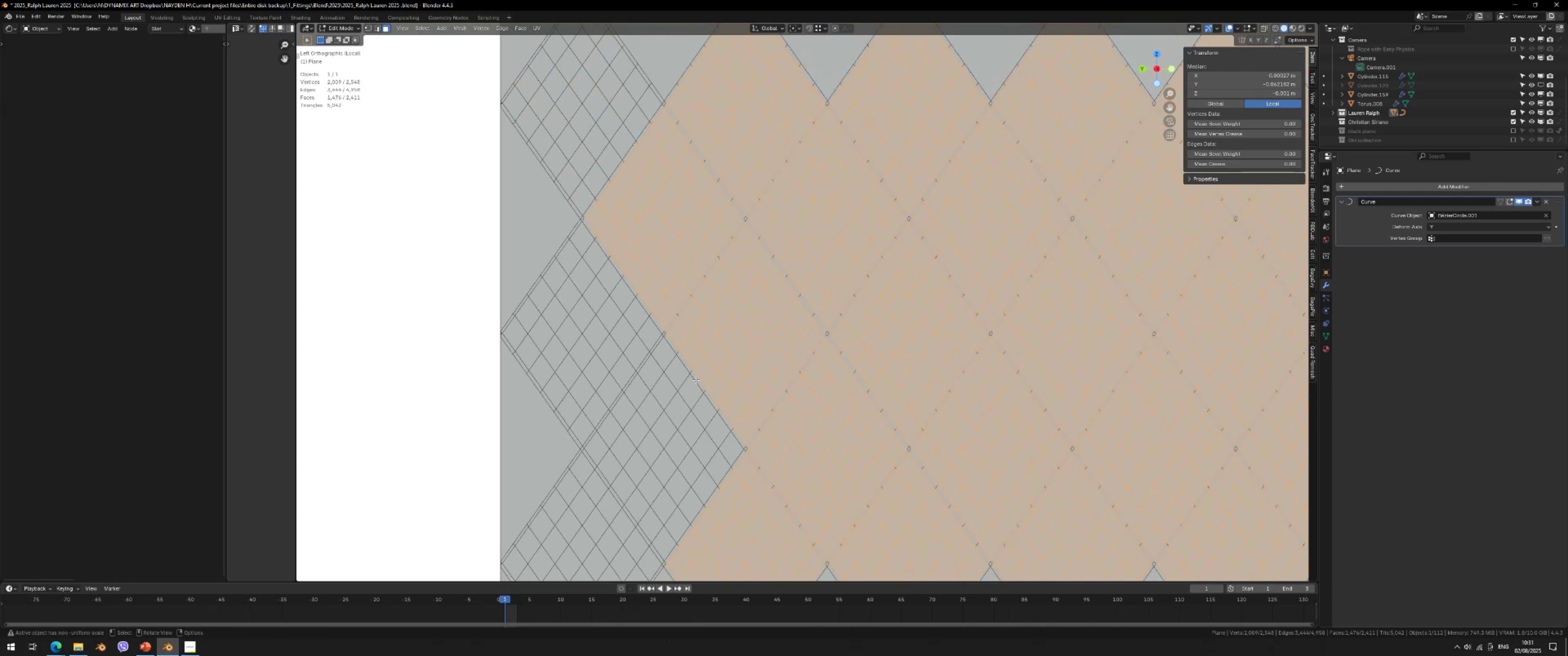 
hold_key(key=ShiftLeft, duration=0.33)
scroll: coordinate [722, 310], scroll_direction: up, amount: 2.0
 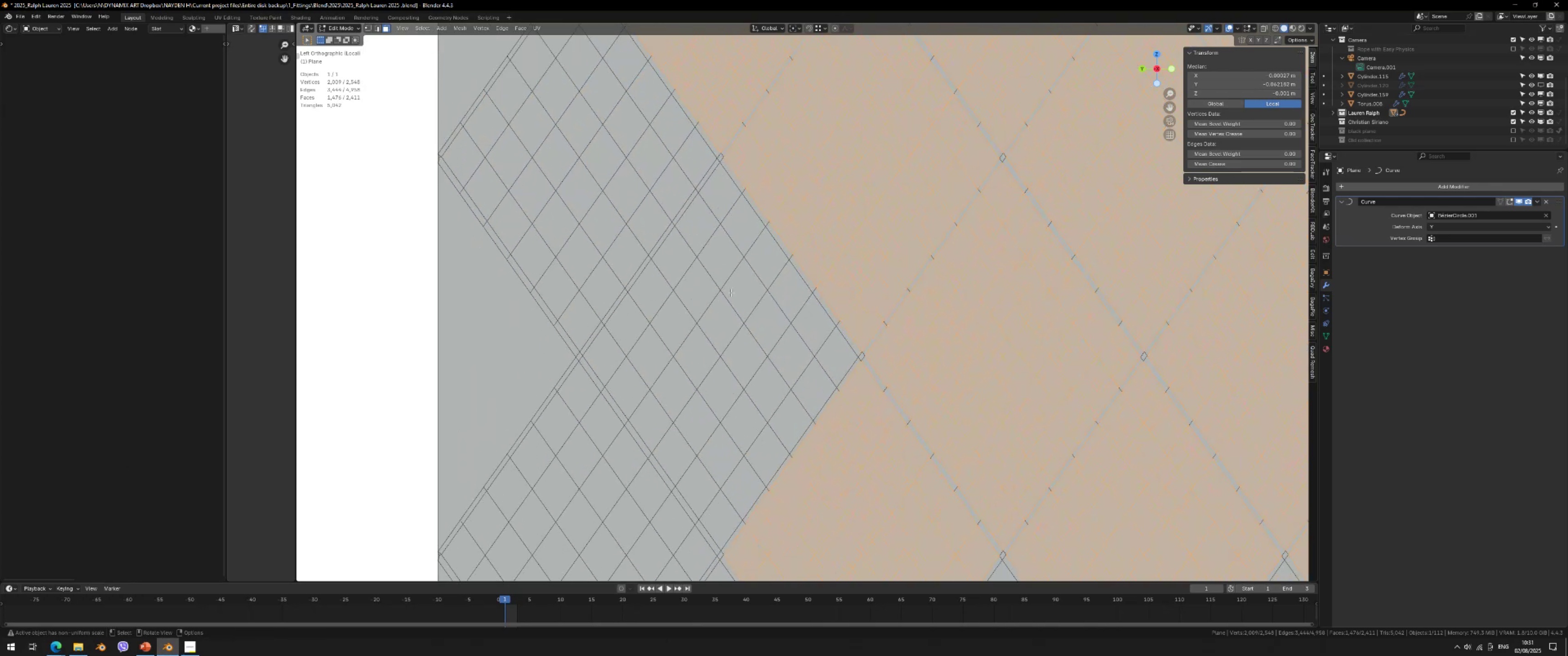 
key(C)
 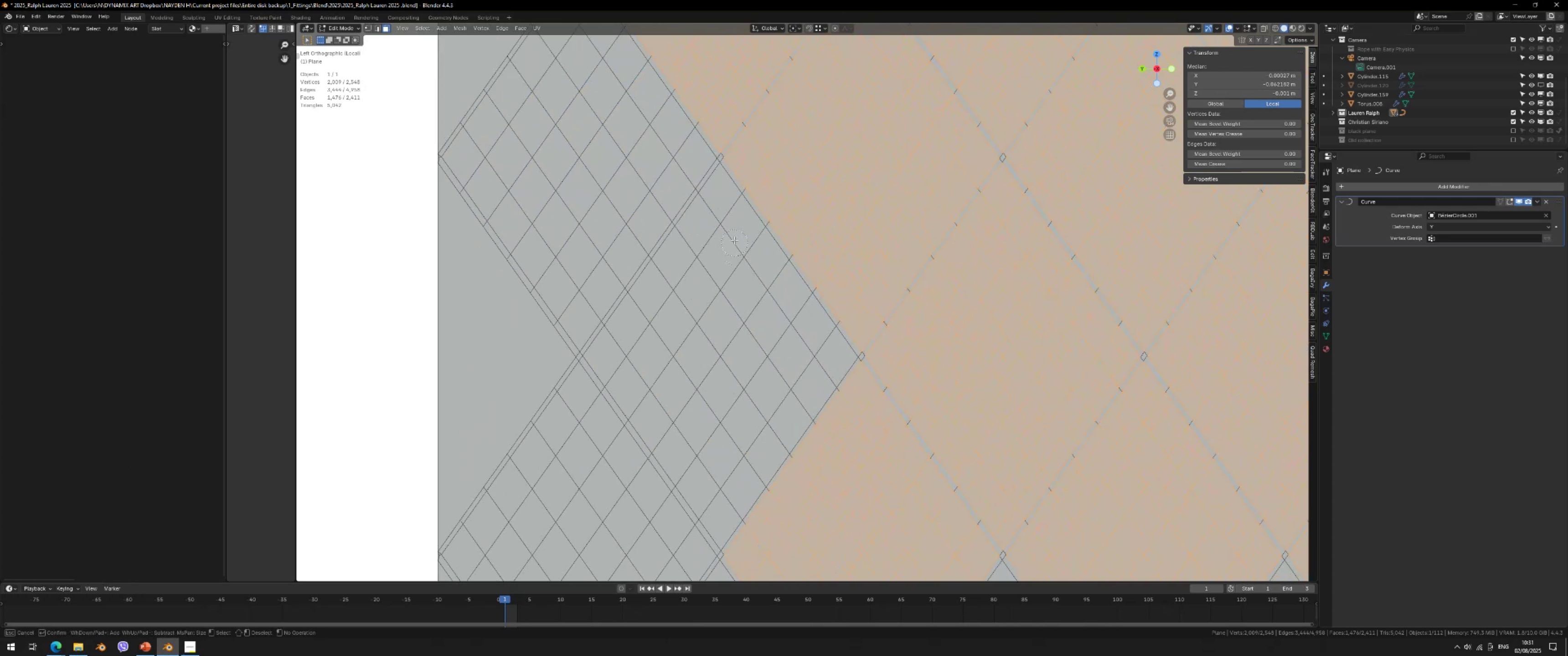 
left_click_drag(start_coordinate=[731, 227], to_coordinate=[713, 374])
 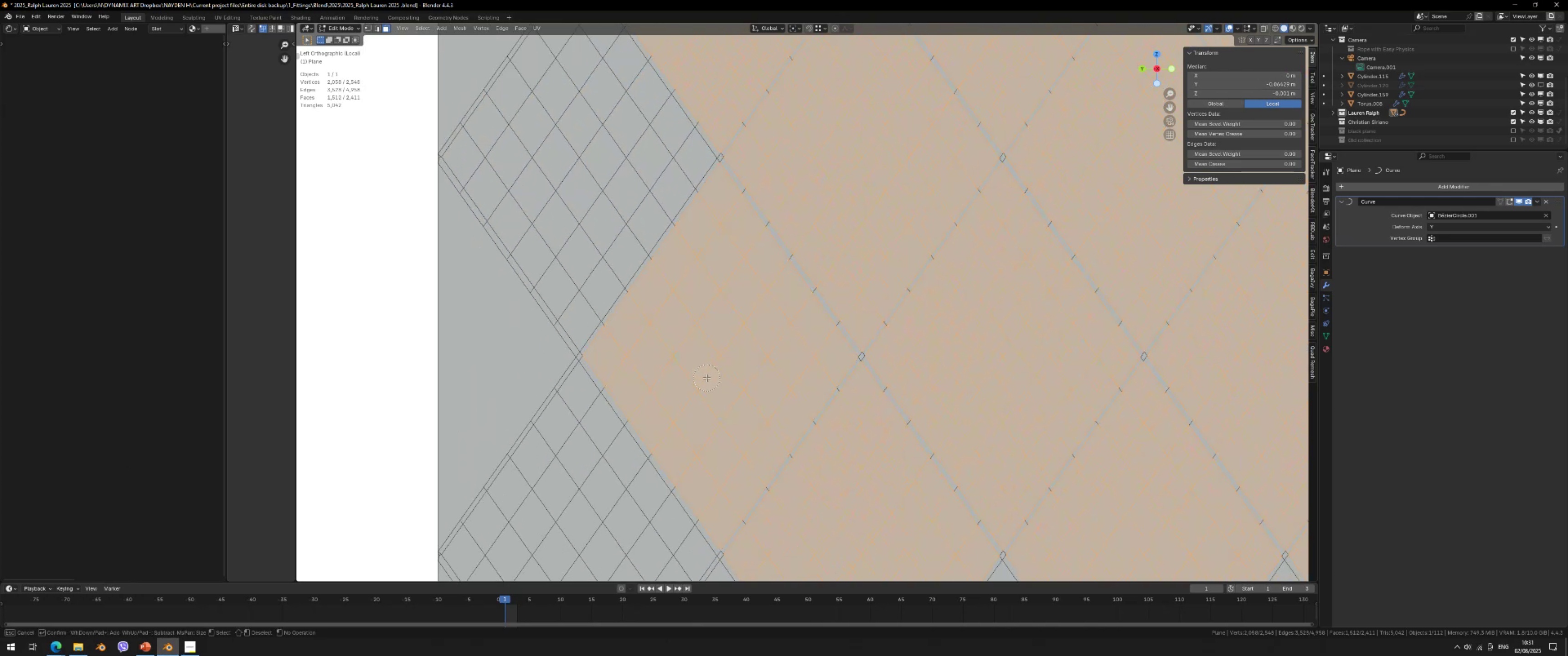 
key(Enter)
 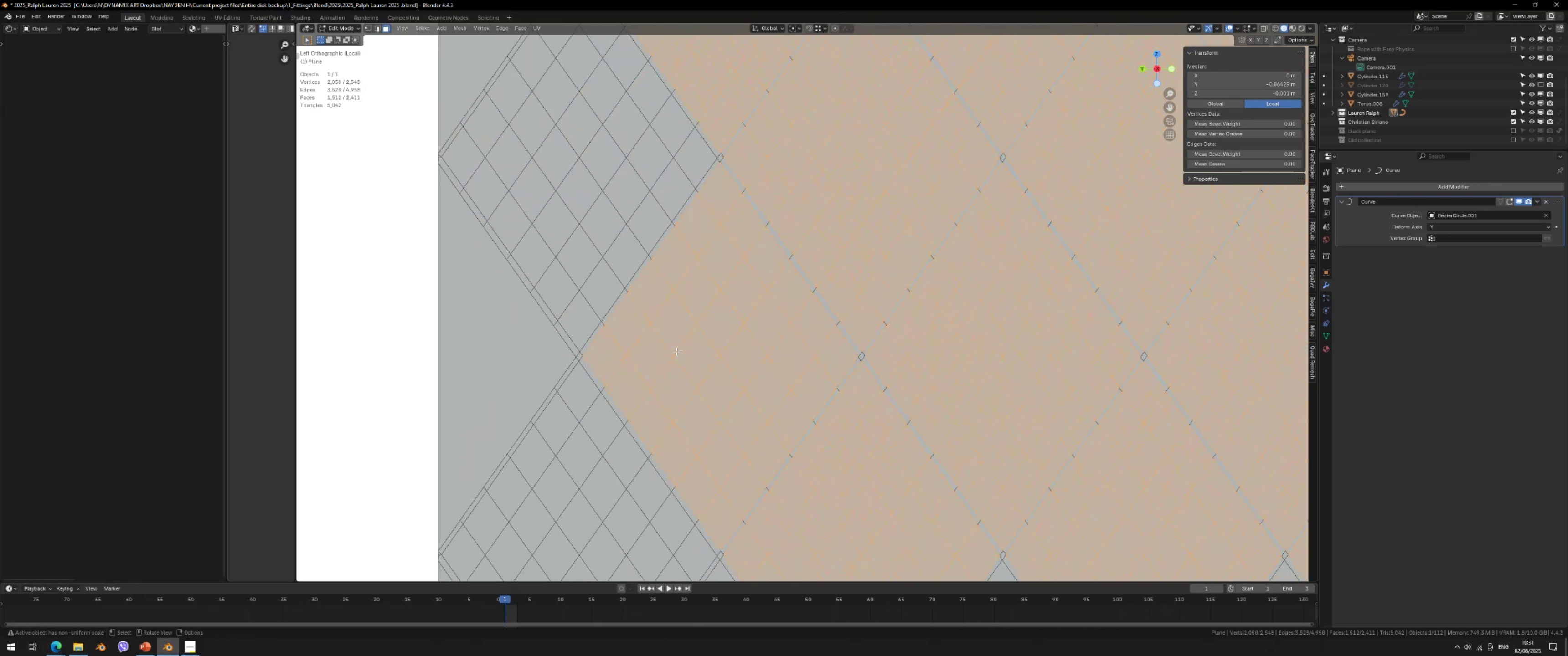 
hold_key(key=ShiftLeft, duration=0.37)
 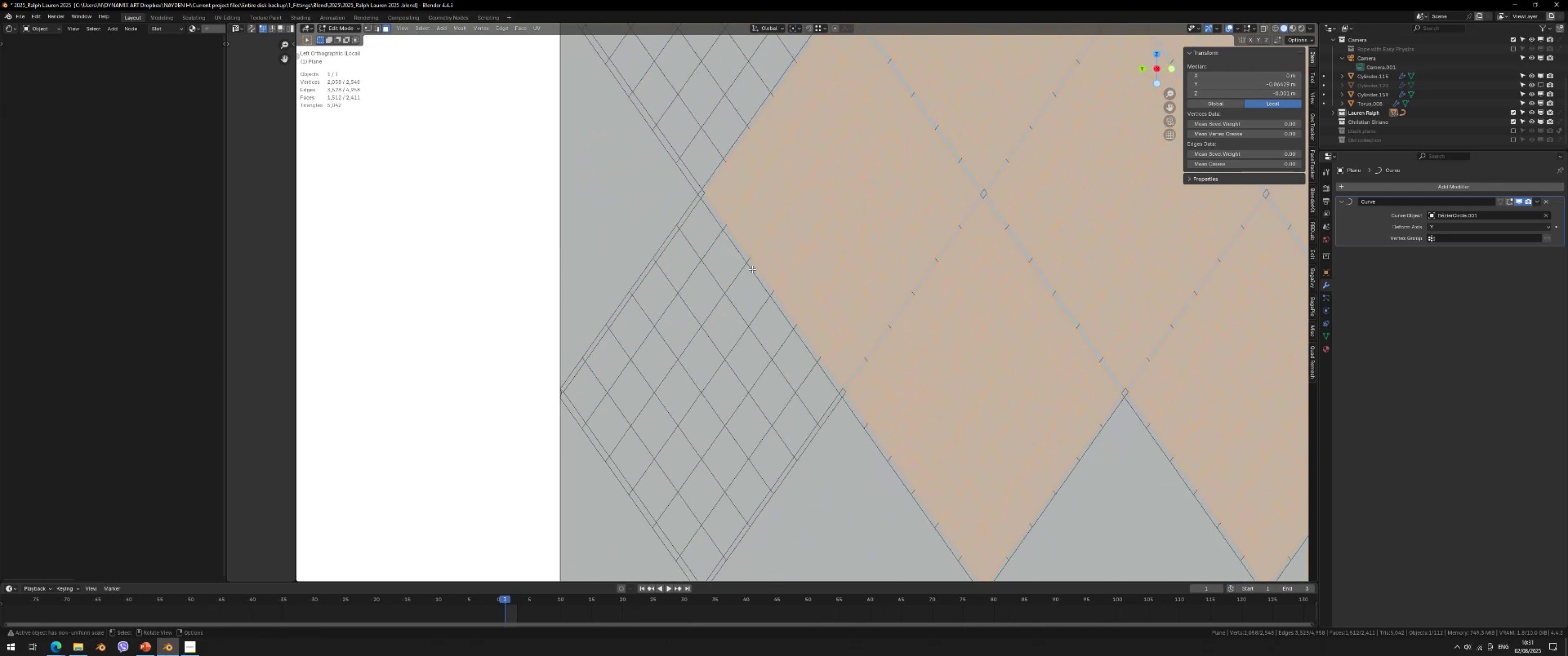 
key(C)
 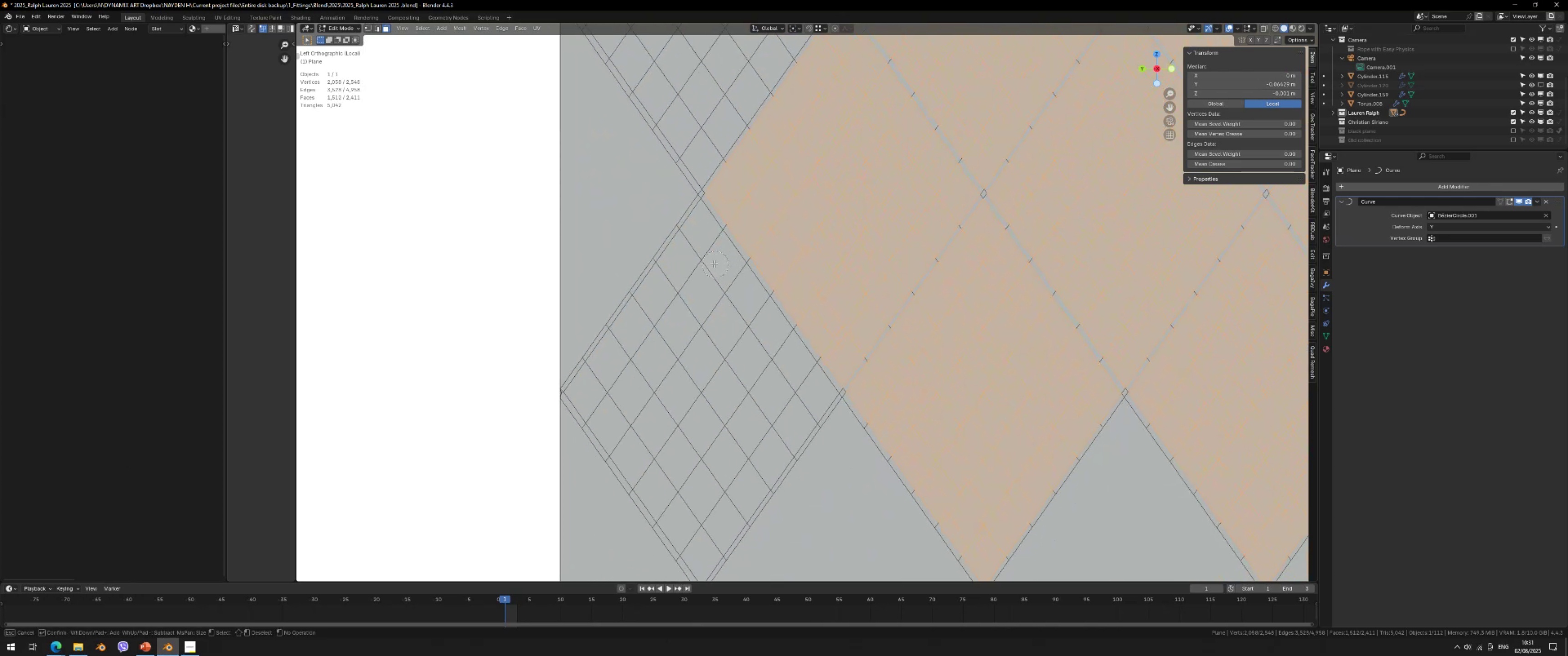 
left_click_drag(start_coordinate=[704, 260], to_coordinate=[685, 423])
 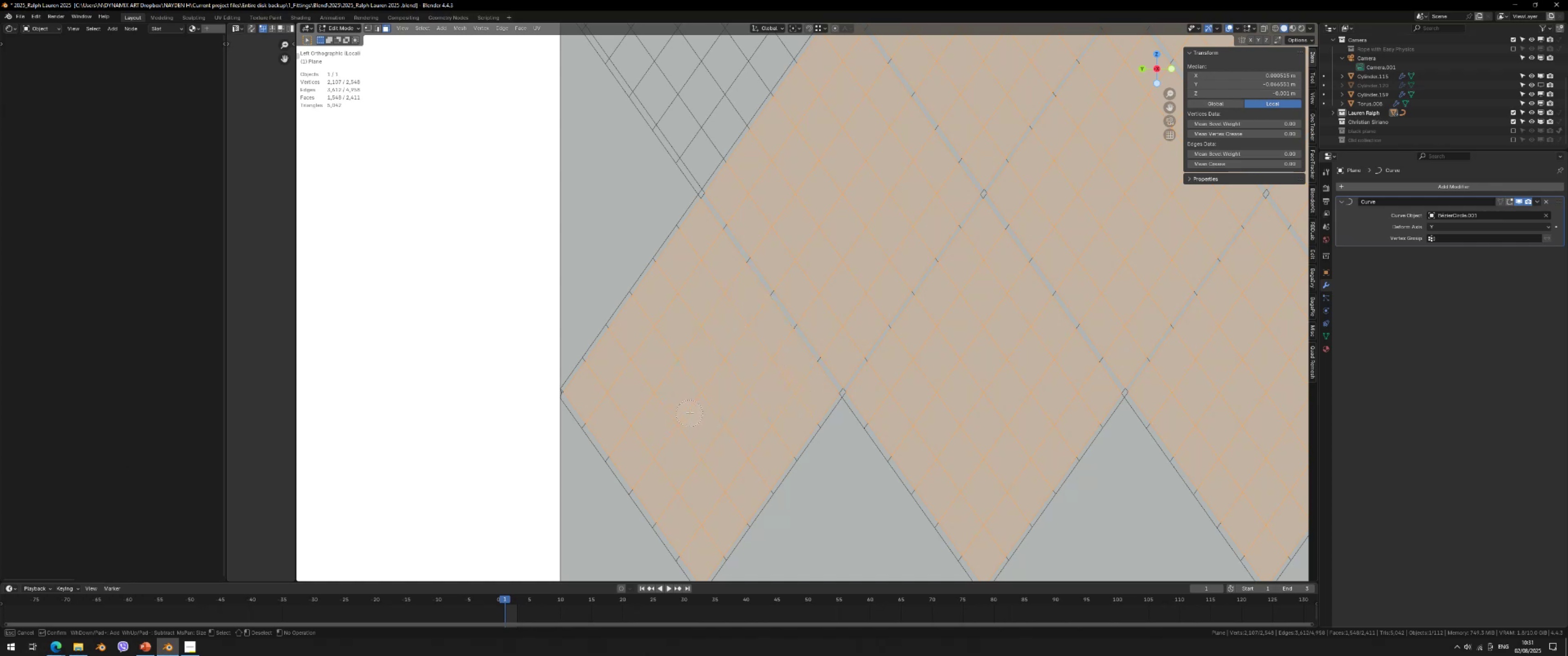 
key(Enter)
 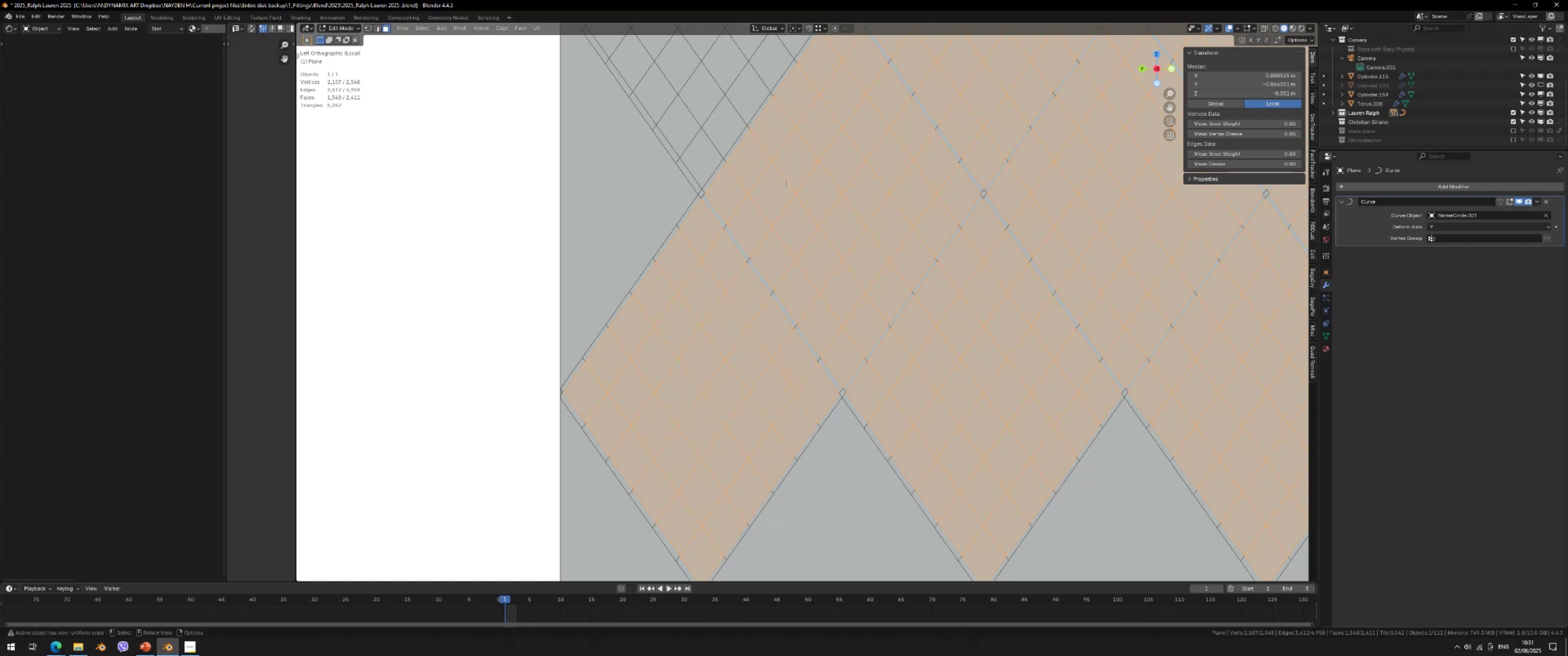 
hold_key(key=ShiftLeft, duration=0.39)
 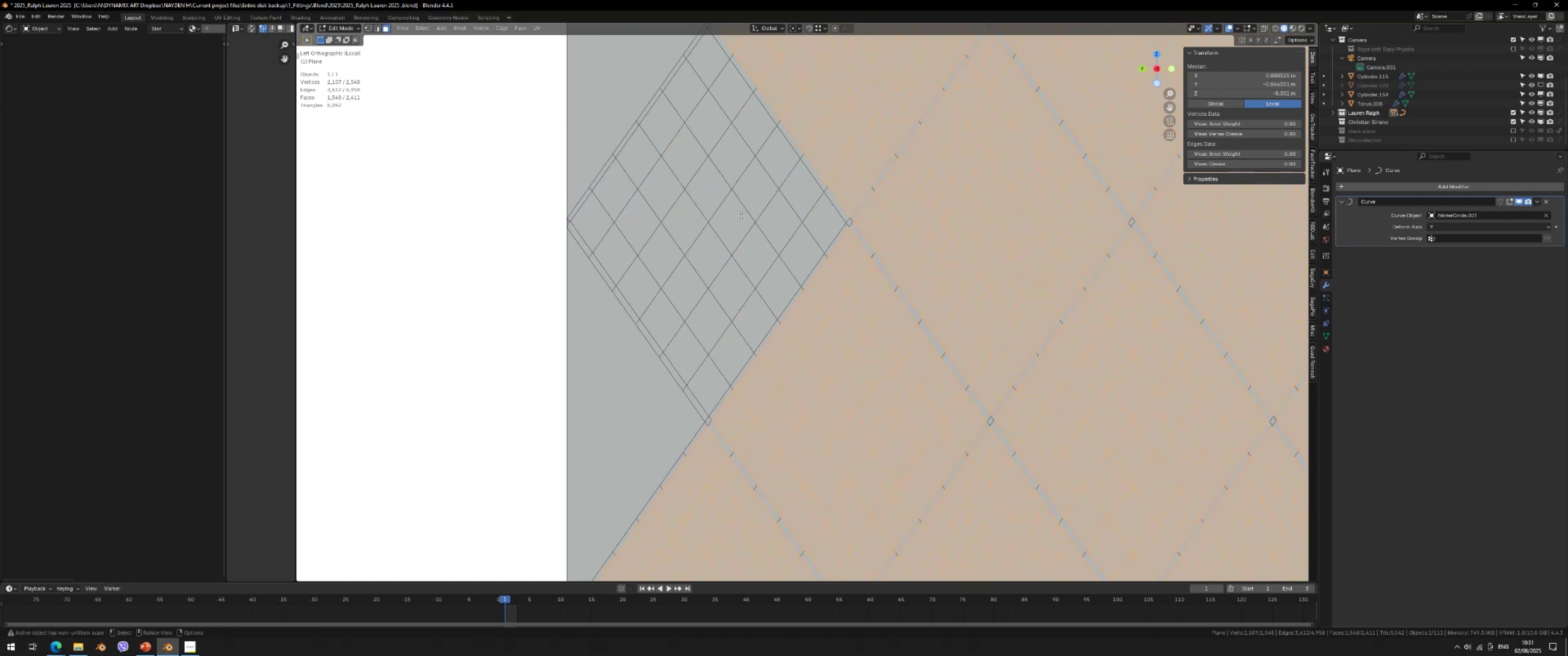 
key(C)
 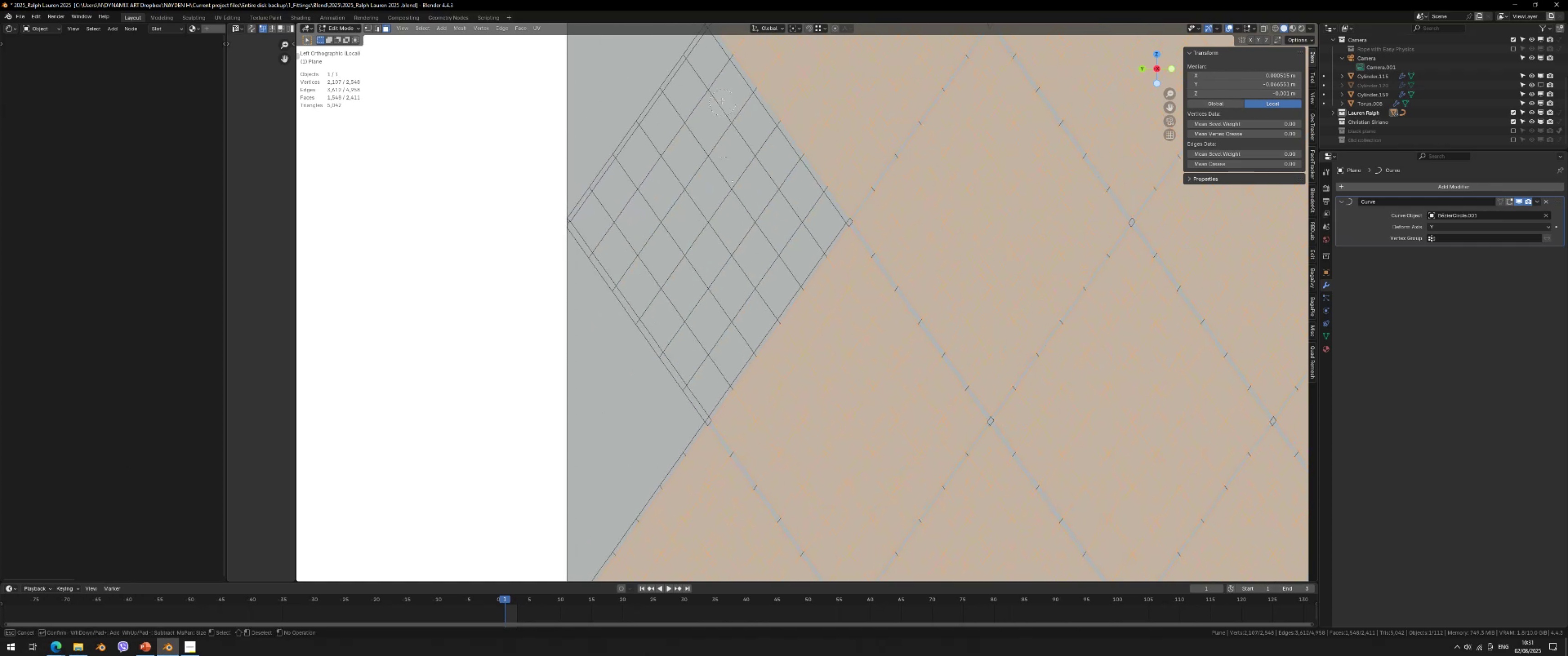 
left_click_drag(start_coordinate=[720, 95], to_coordinate=[706, 250])
 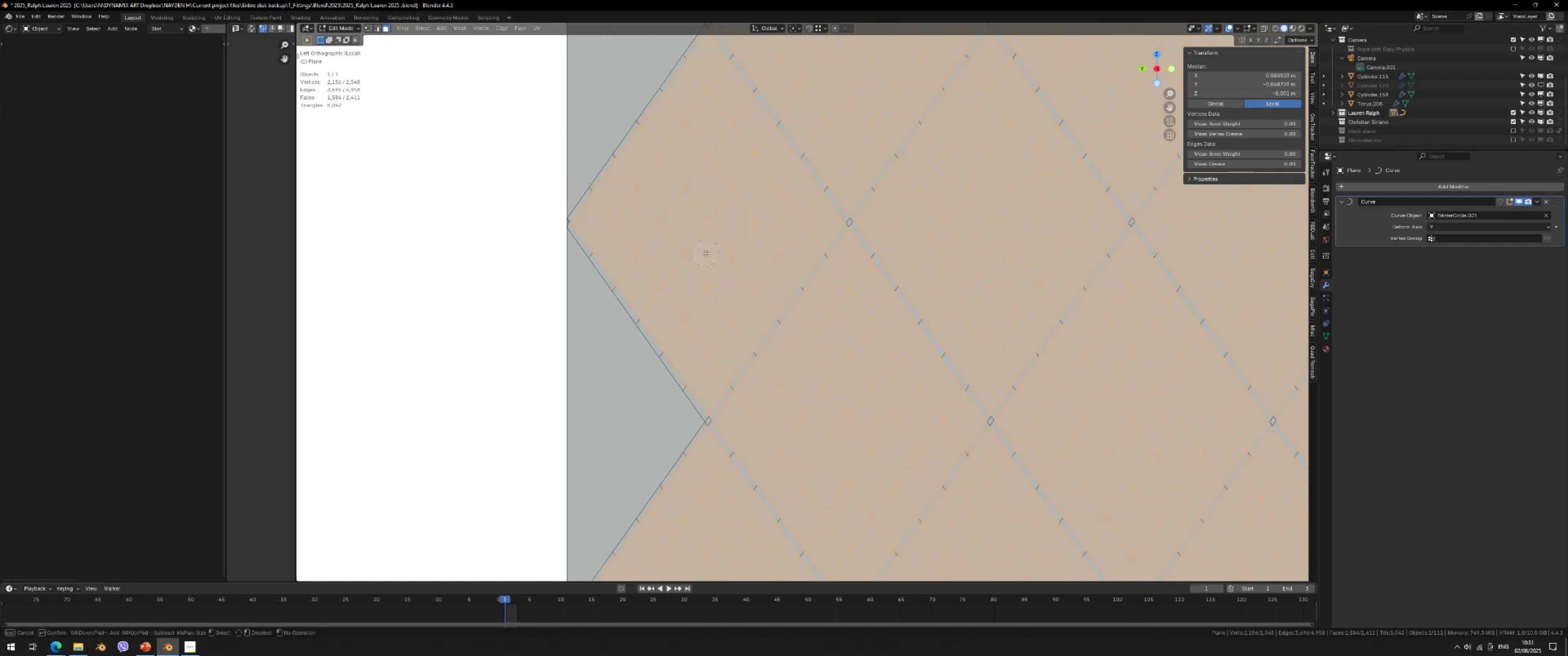 
key(Enter)
 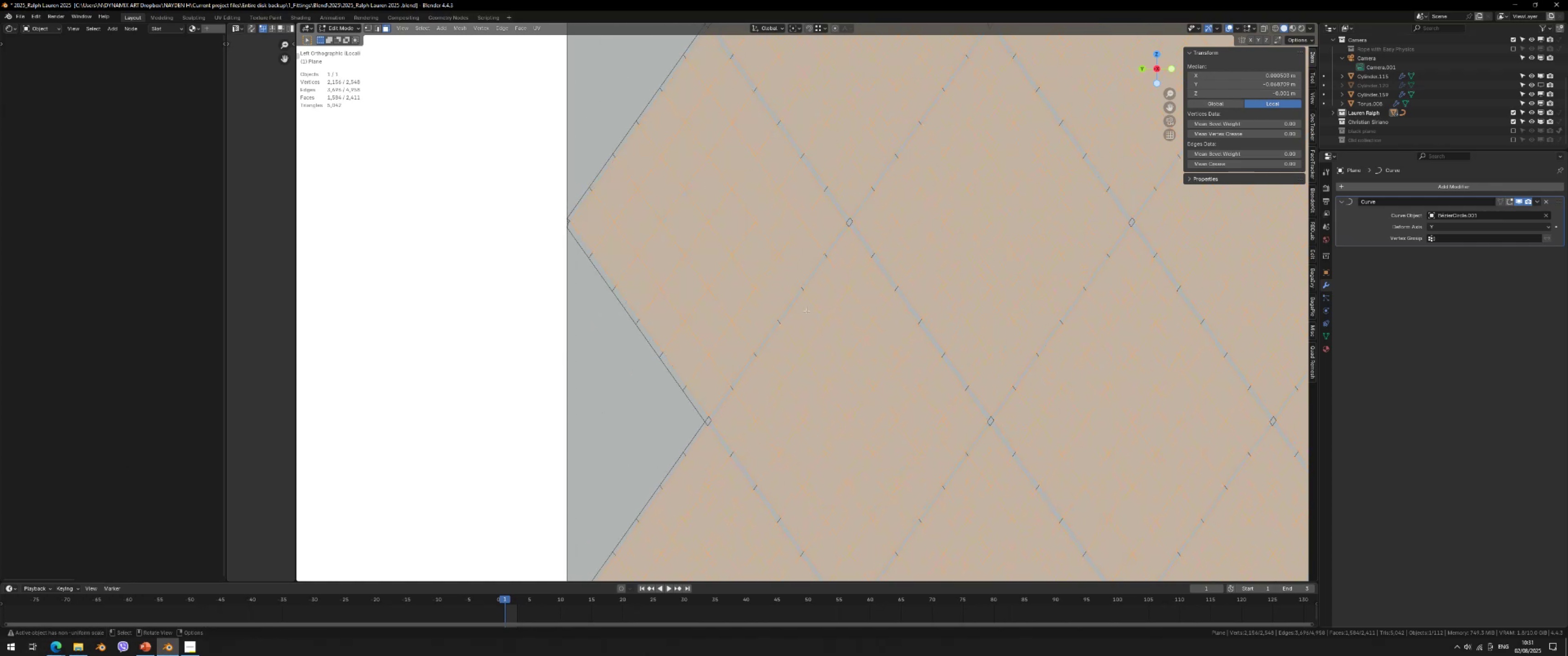 
scroll: coordinate [794, 338], scroll_direction: down, amount: 8.0
 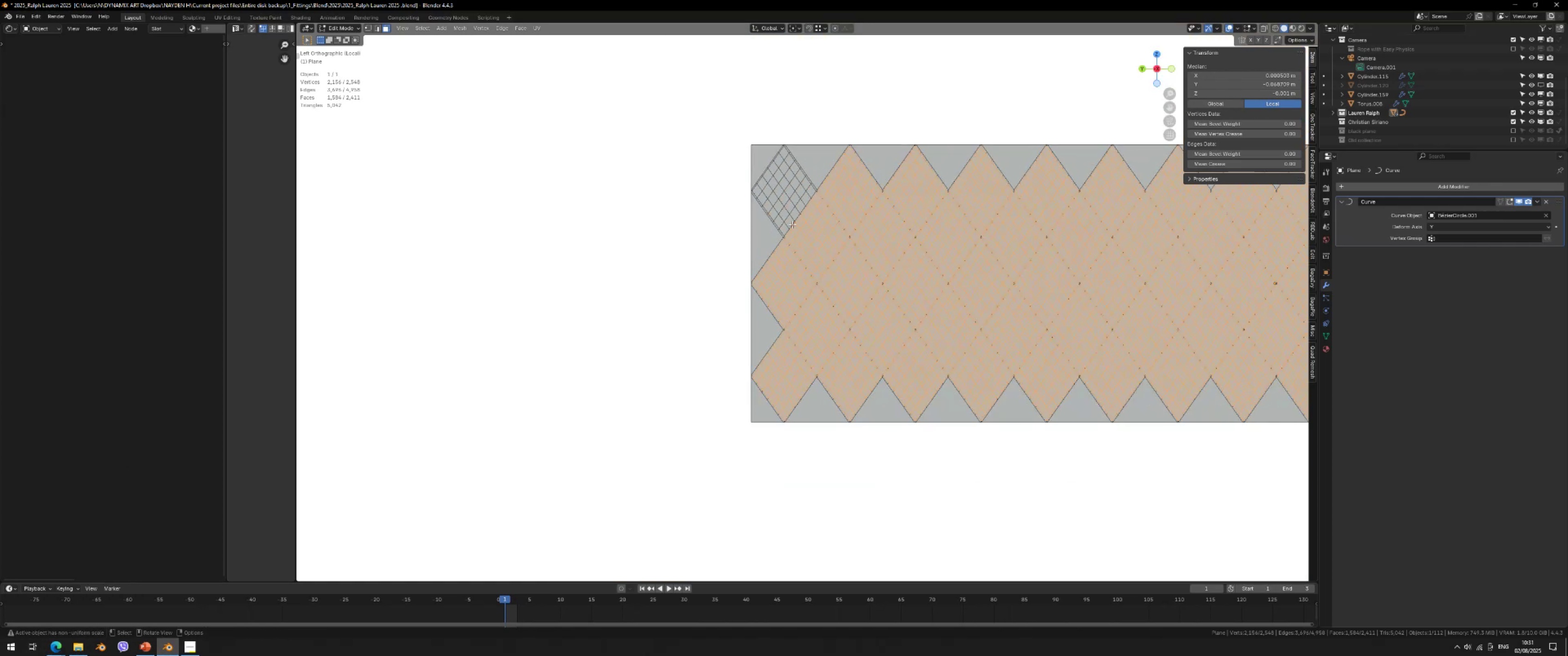 
scroll: coordinate [780, 193], scroll_direction: up, amount: 7.0
 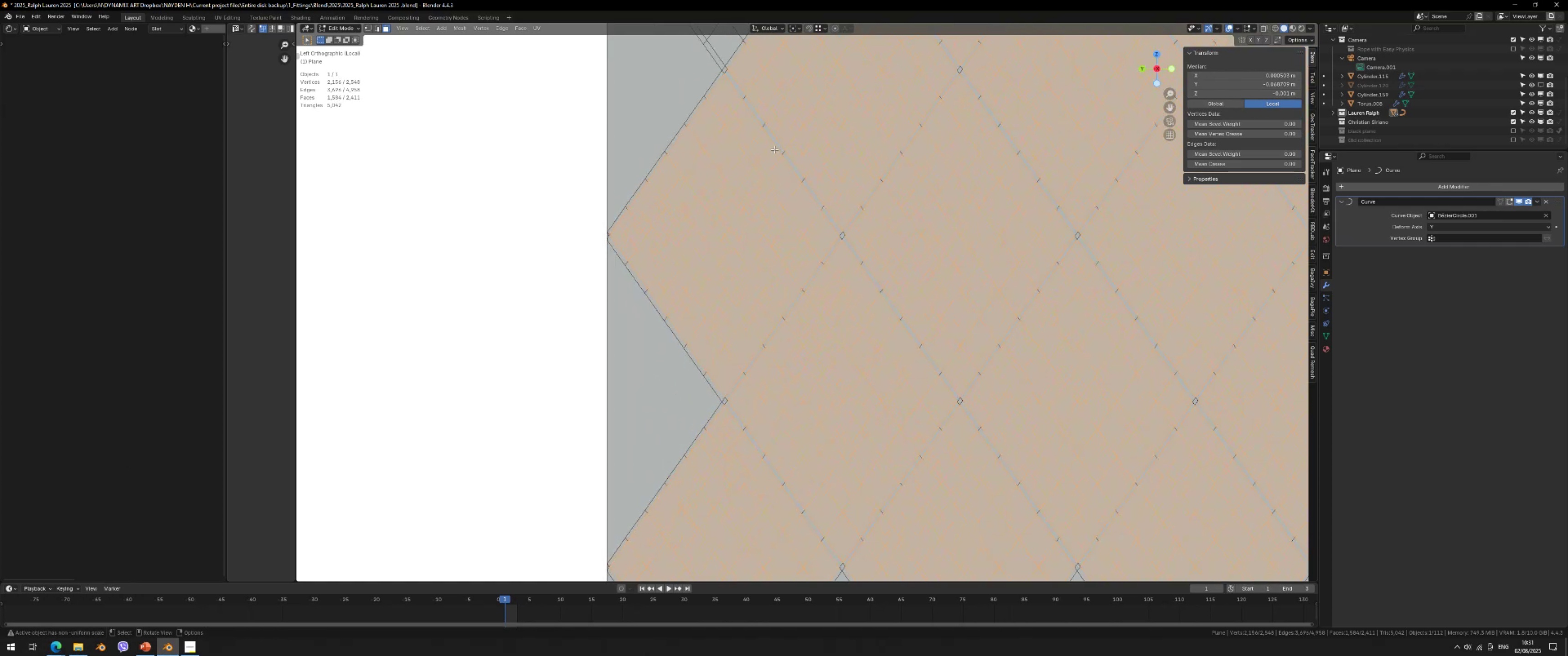 
hold_key(key=ShiftLeft, duration=0.5)
 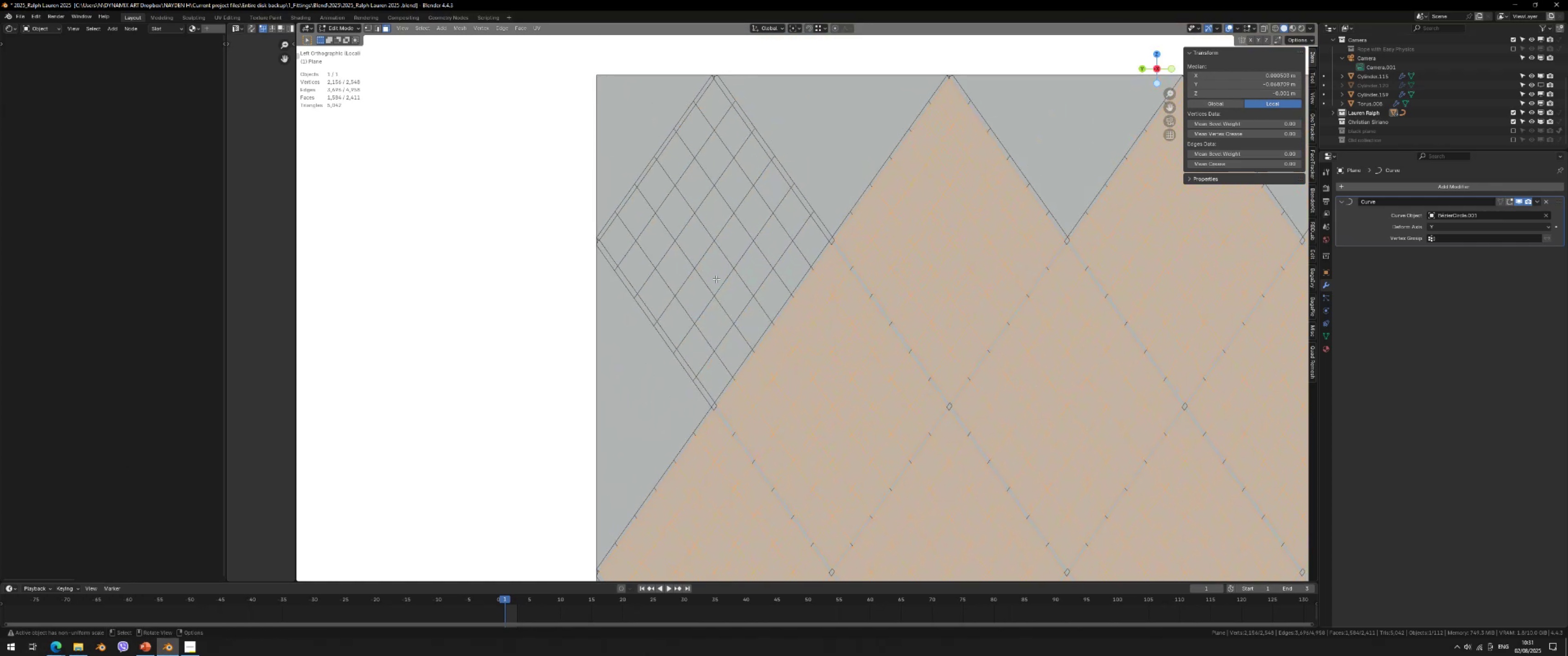 
key(C)
 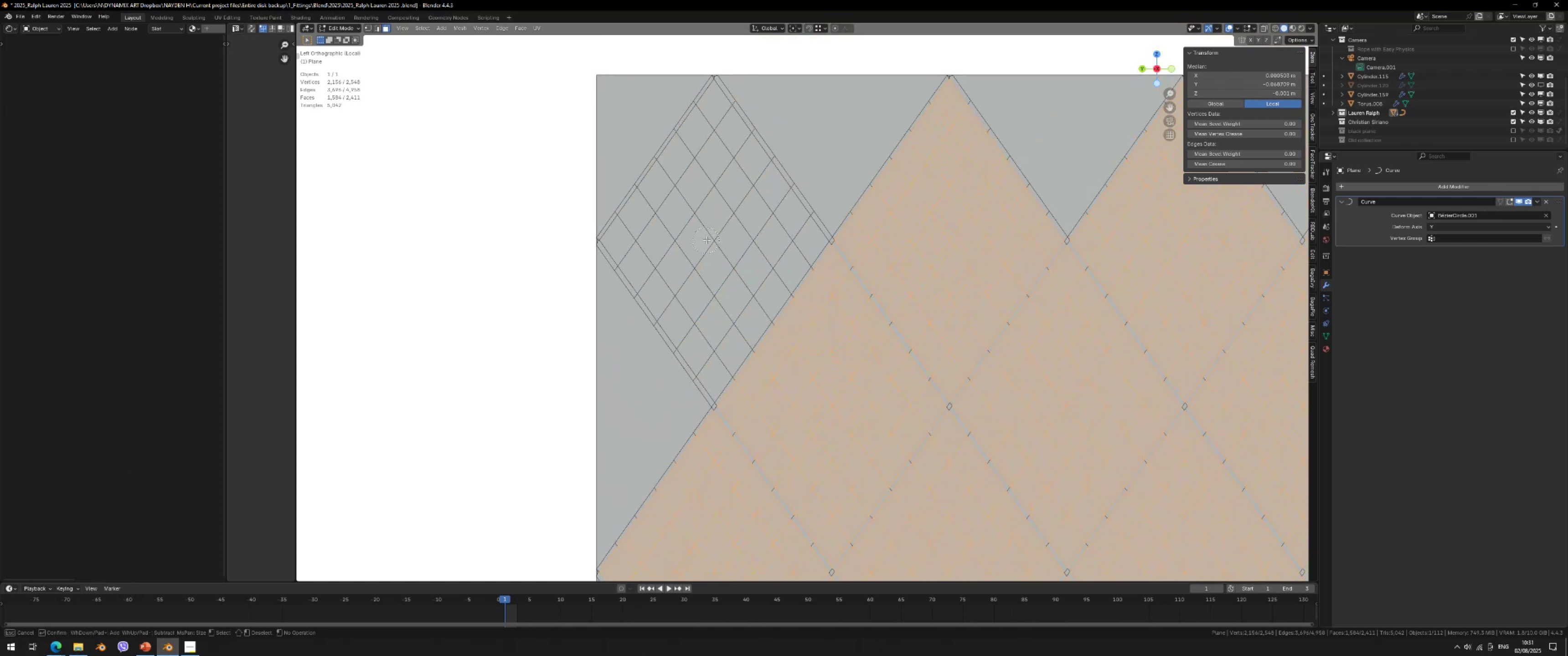 
left_click_drag(start_coordinate=[732, 222], to_coordinate=[696, 244])
 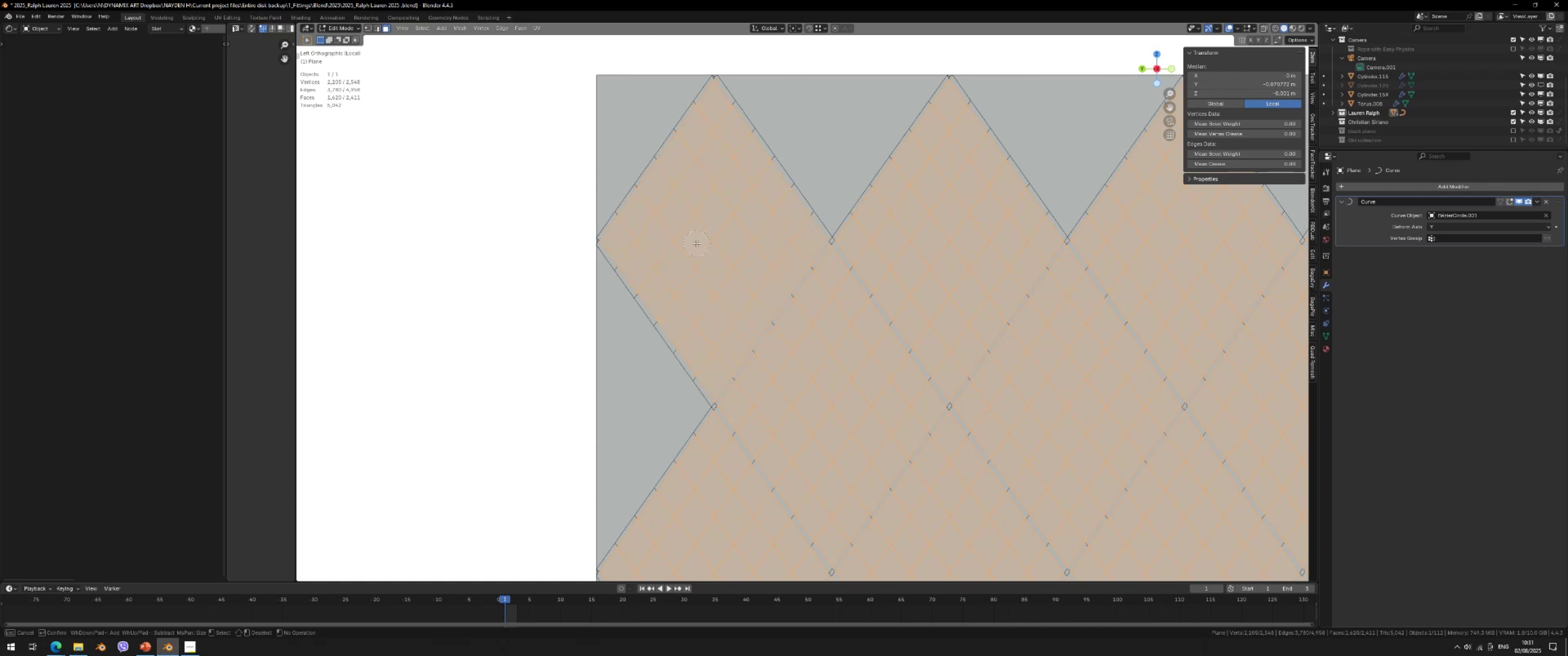 
key(Enter)
 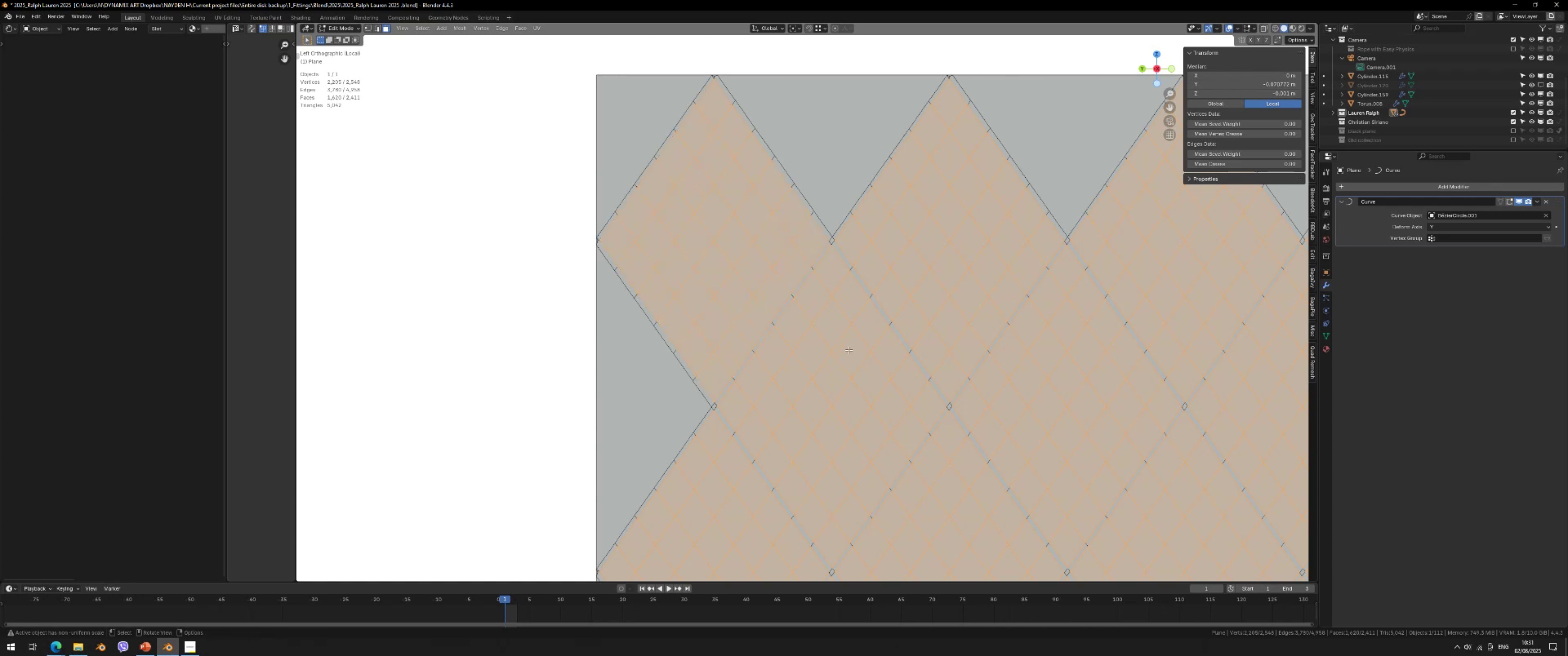 
scroll: coordinate [931, 418], scroll_direction: down, amount: 5.0
 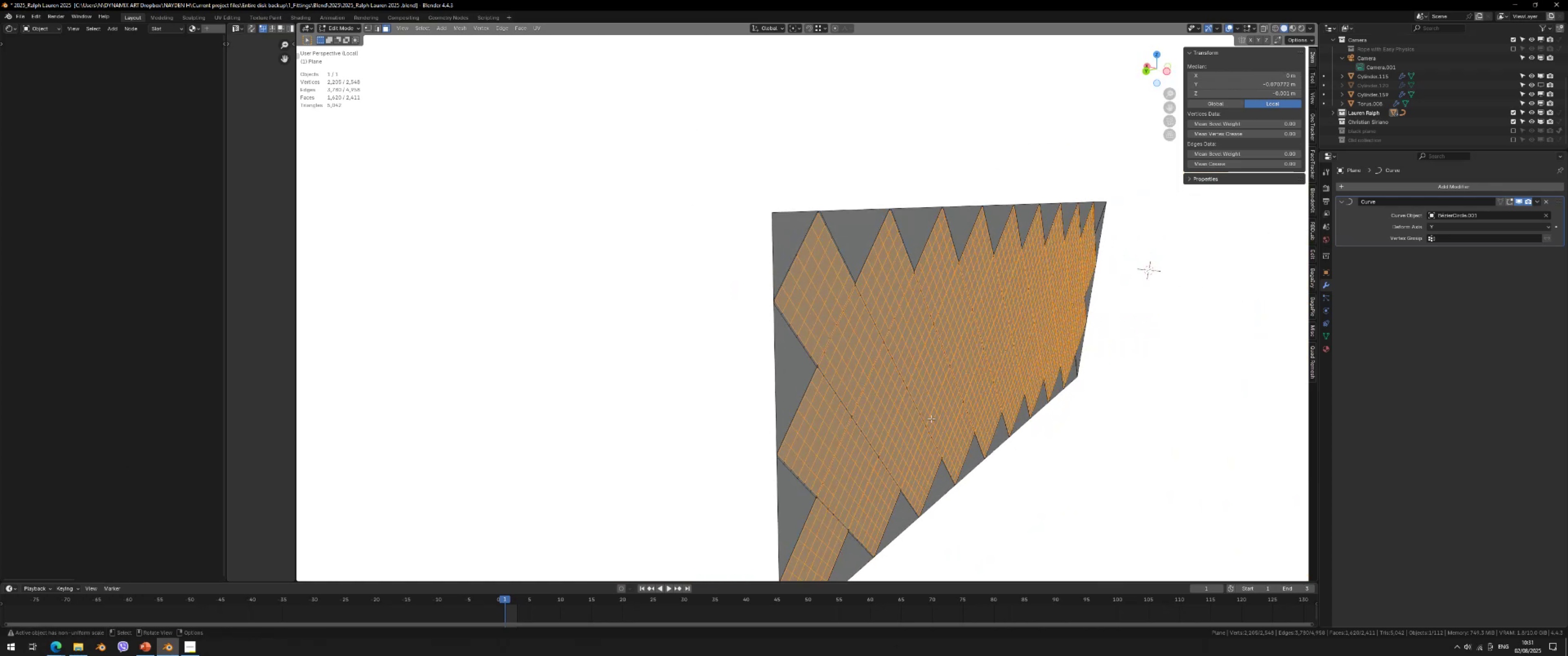 
type(gy)
key(Escape)
type(gx)
 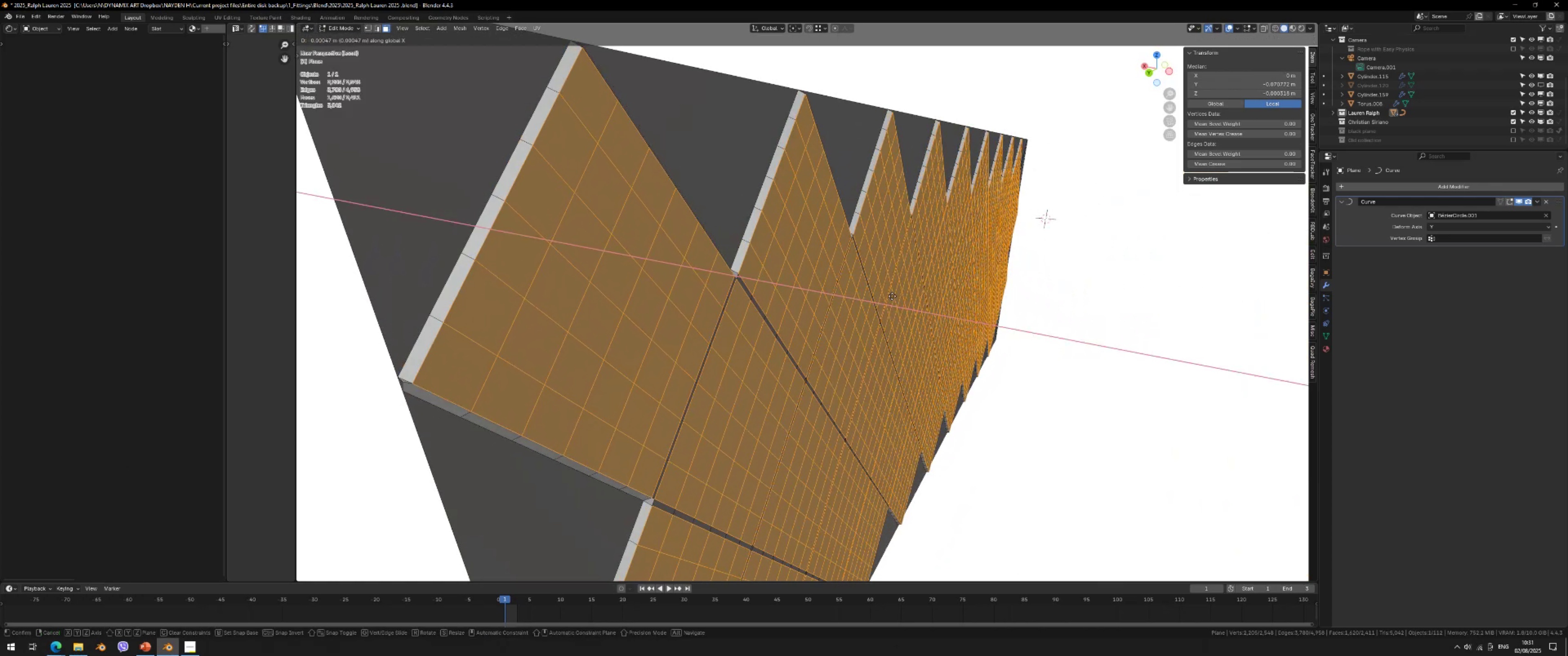 
scroll: coordinate [865, 418], scroll_direction: up, amount: 4.0
 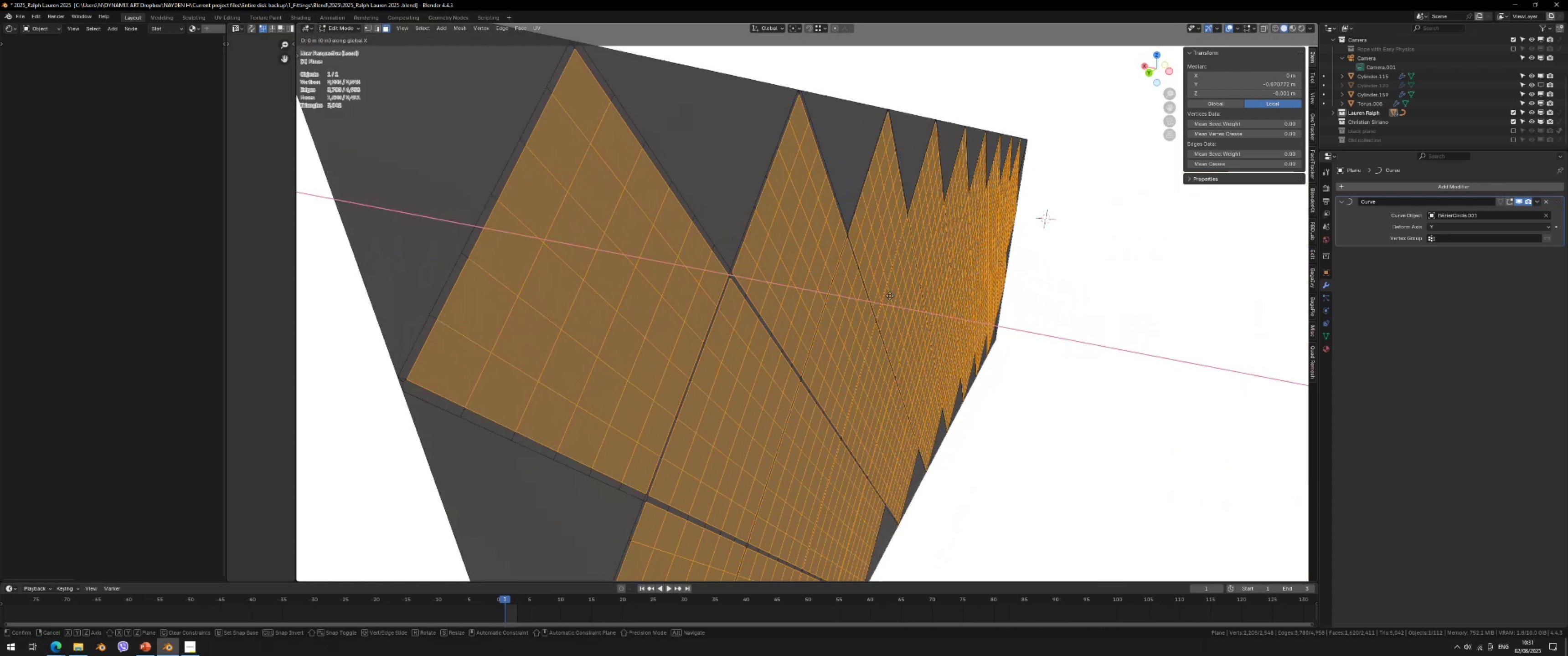 
left_click([892, 296])
 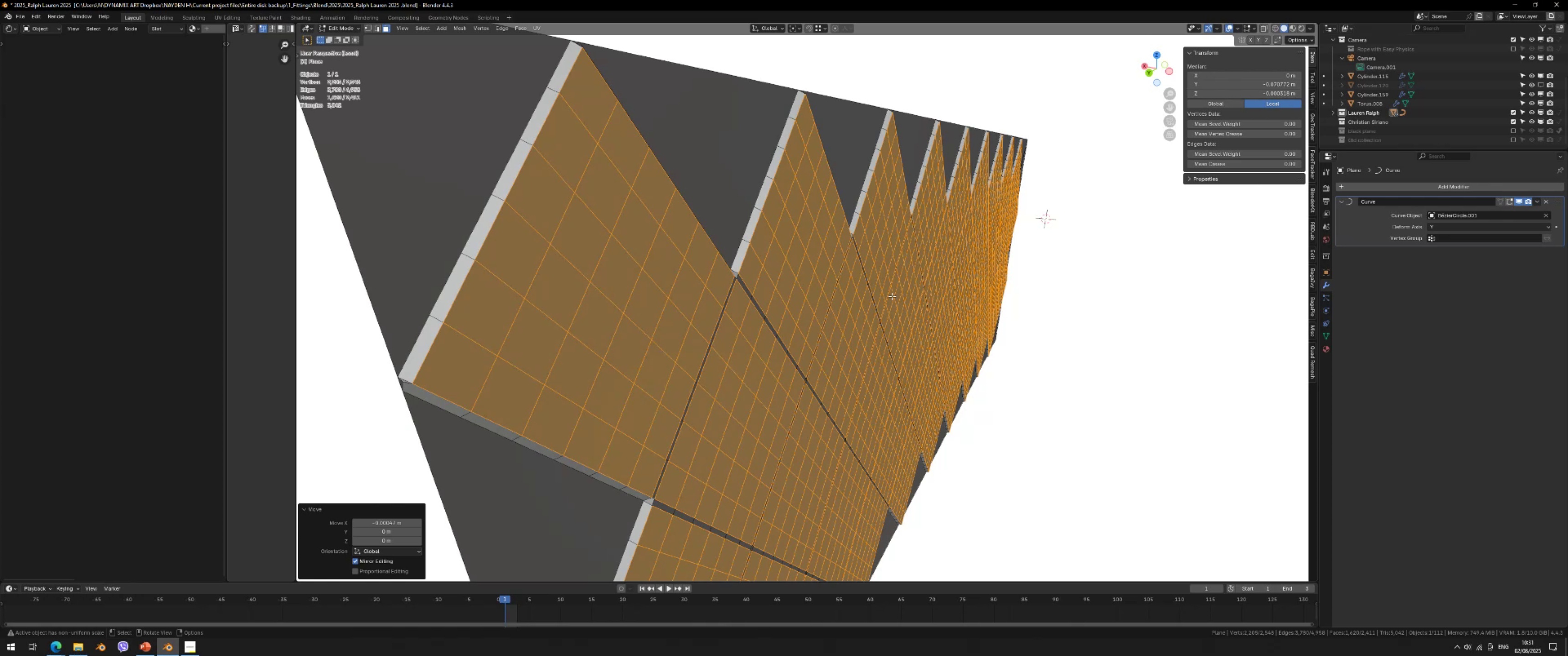 
key(Tab)
 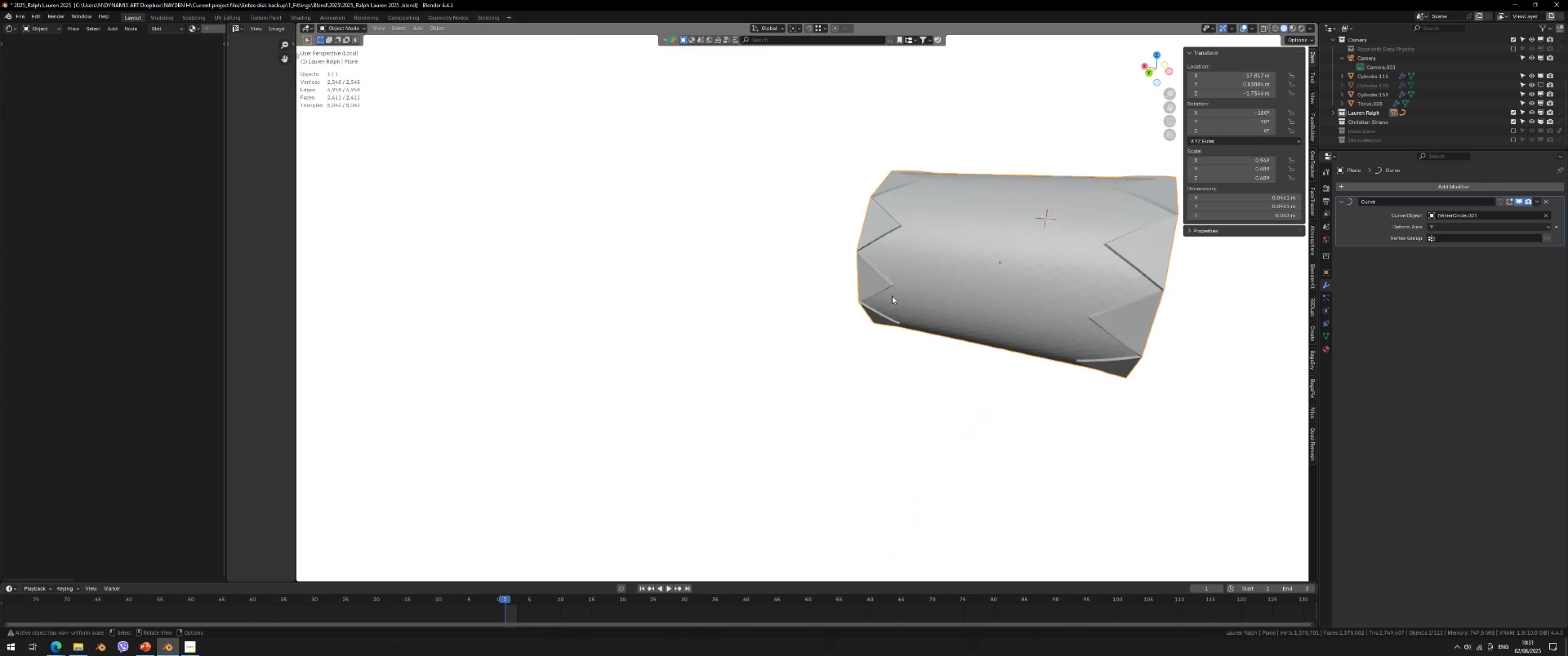 
scroll: coordinate [706, 384], scroll_direction: up, amount: 1.0
 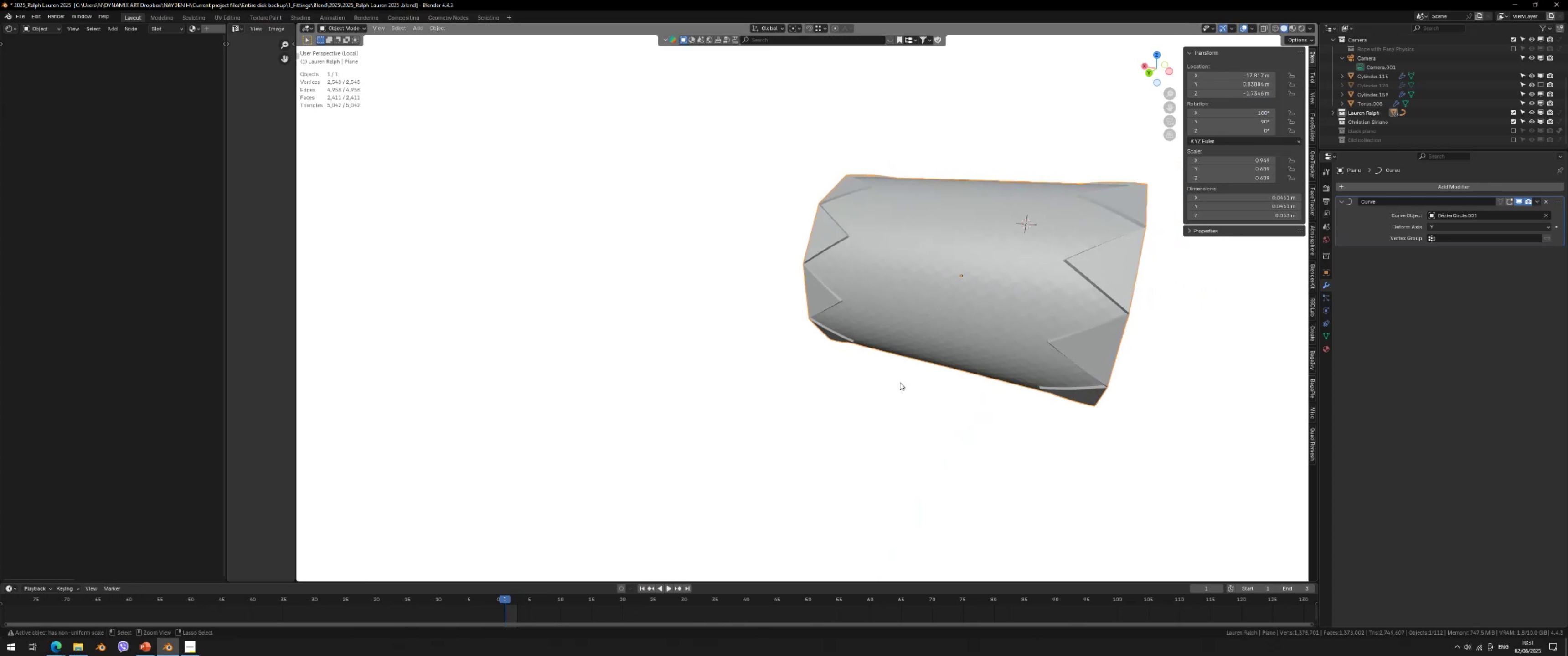 
hold_key(key=ShiftLeft, duration=0.37)
 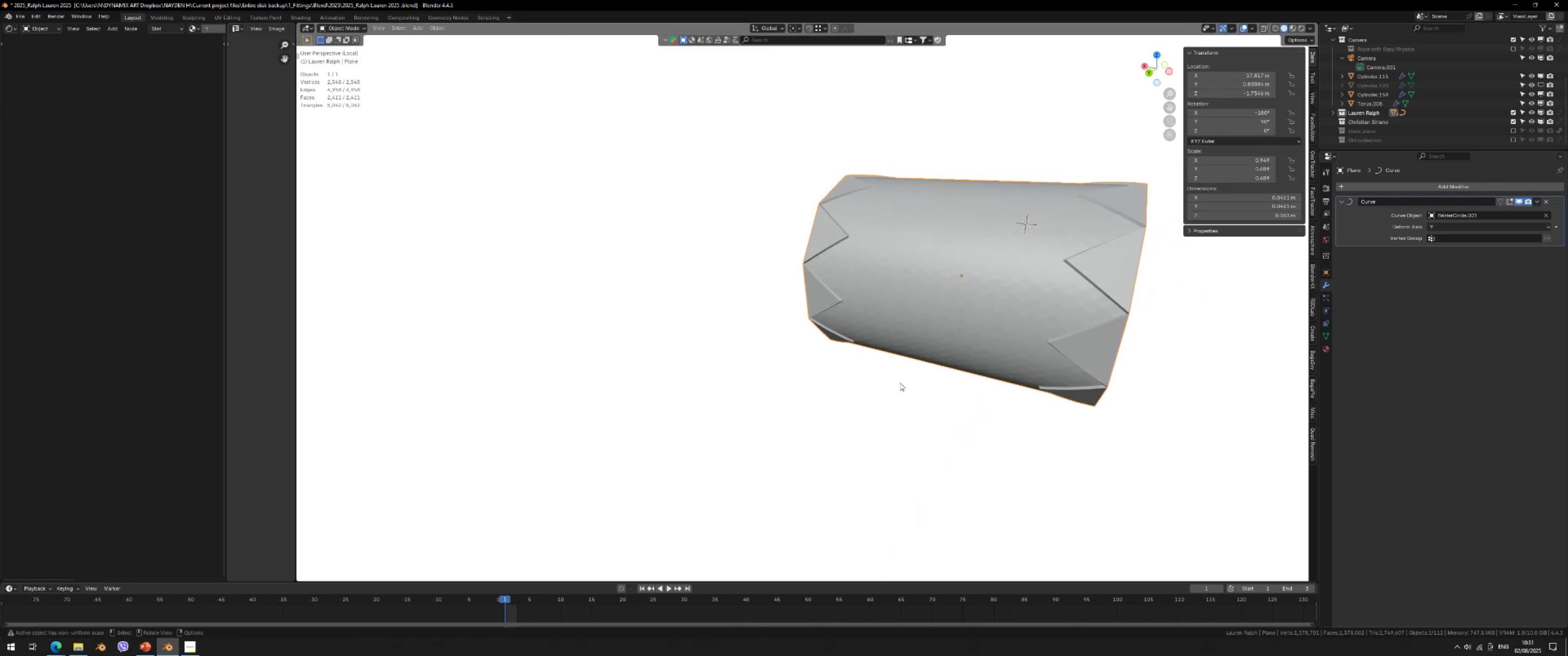 
key(Control+Z)
 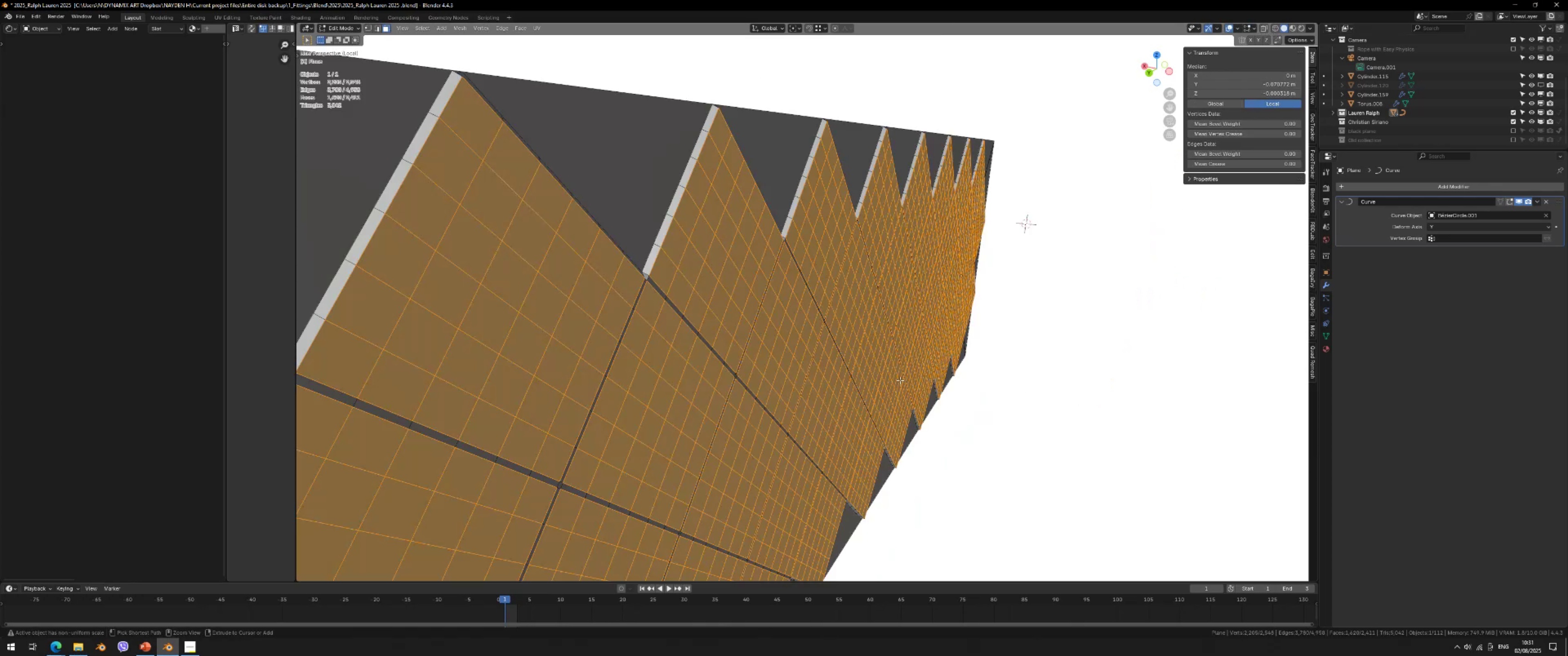 
key(Control+Z)
 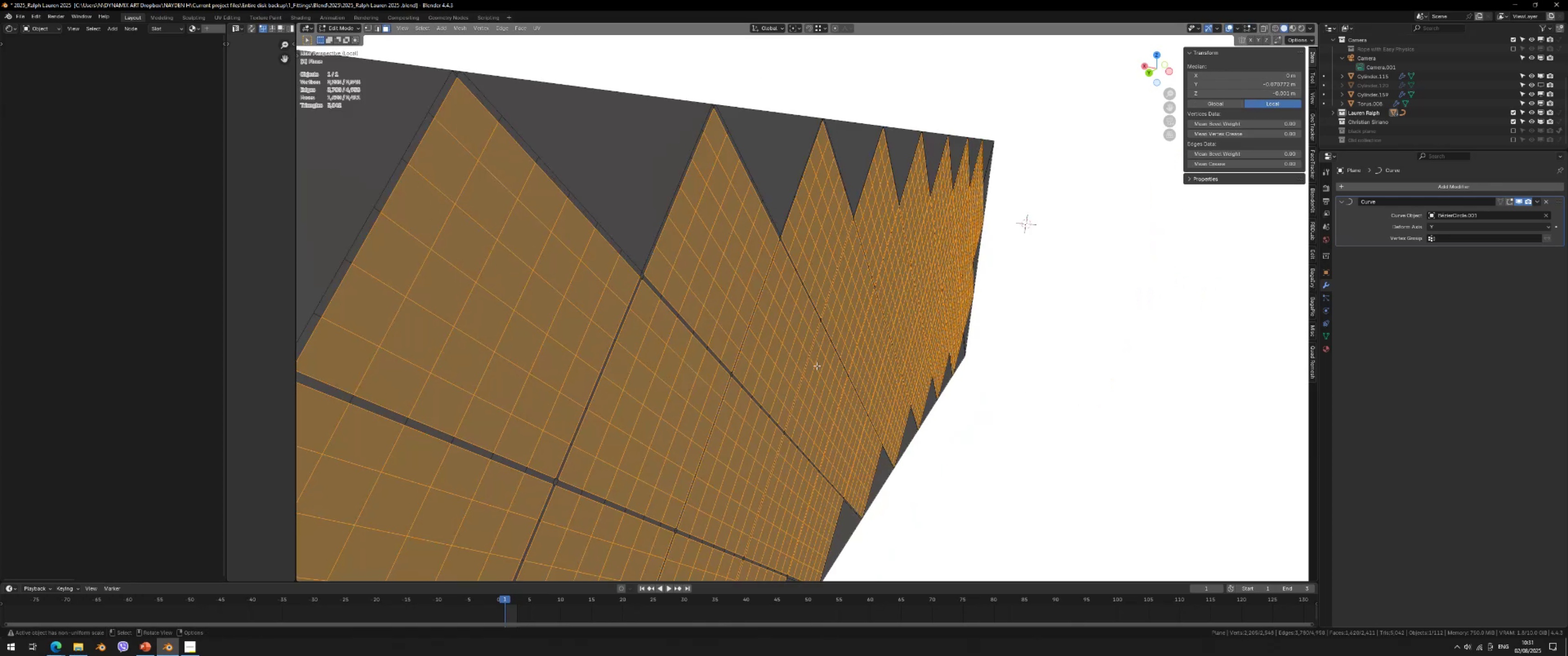 
key(E)
 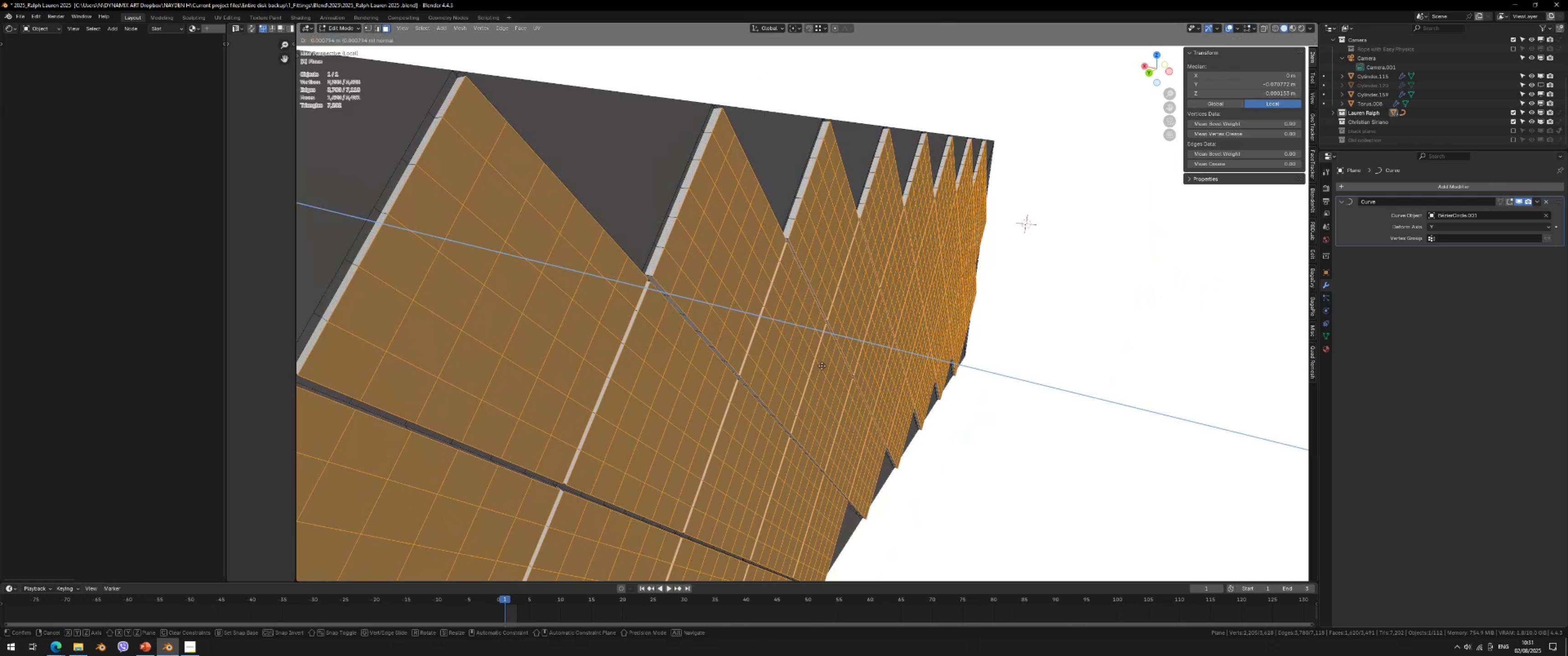 
left_click([823, 366])
 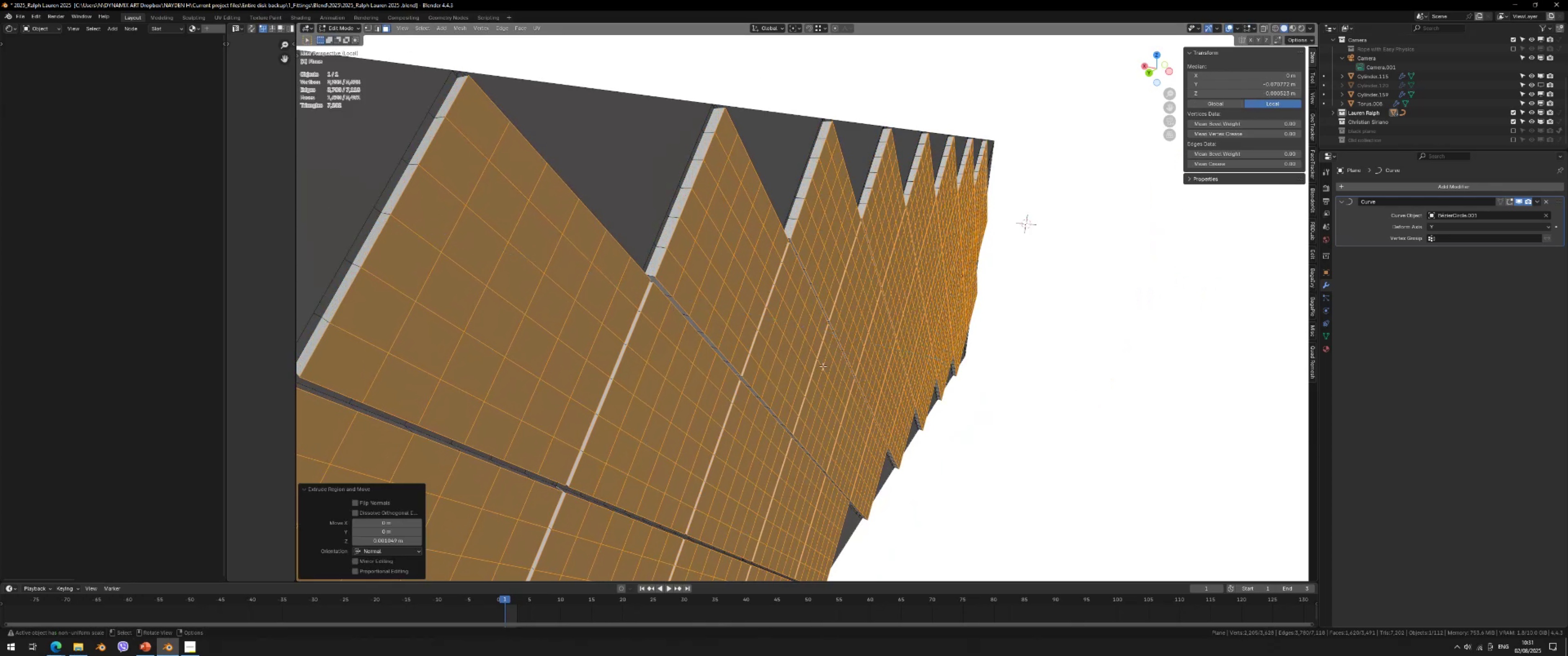 
key(Tab)
 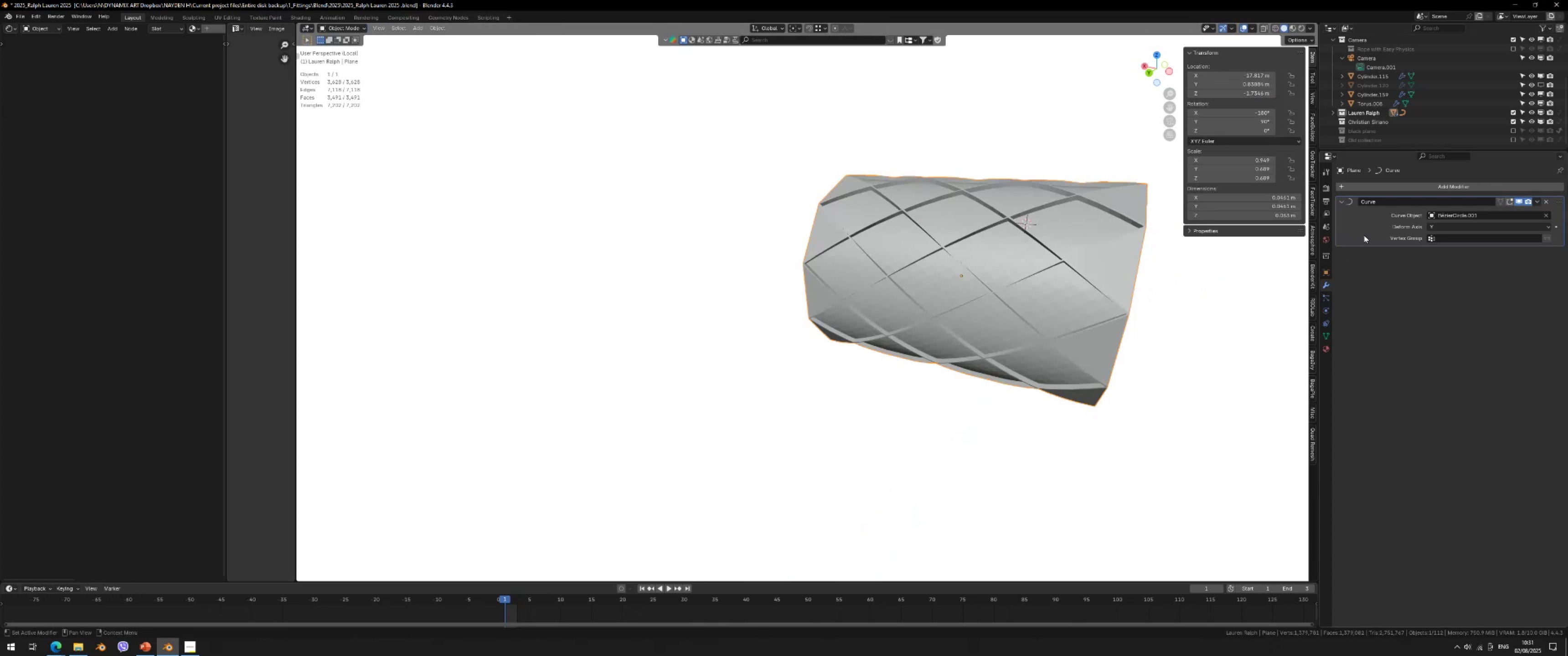 
hold_key(key=ShiftLeft, duration=0.31)
 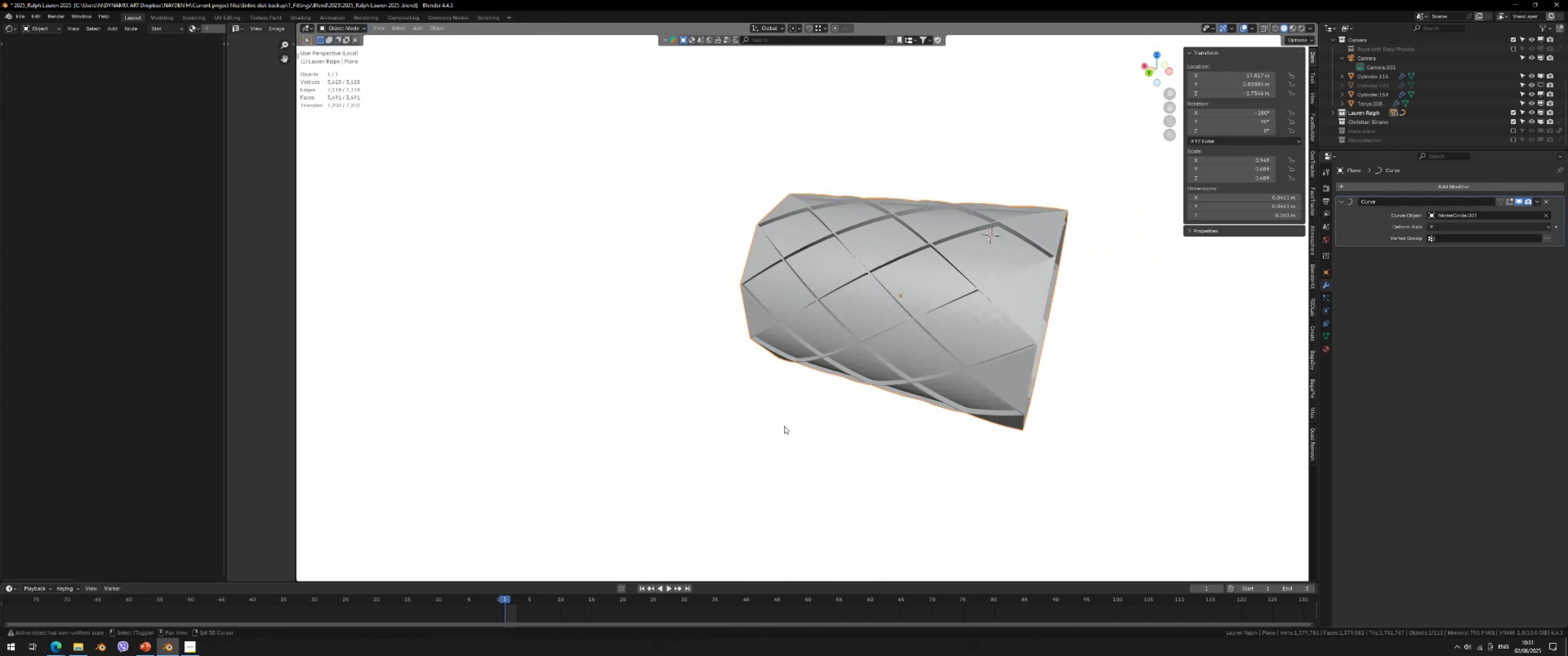 
scroll: coordinate [784, 426], scroll_direction: up, amount: 2.0
 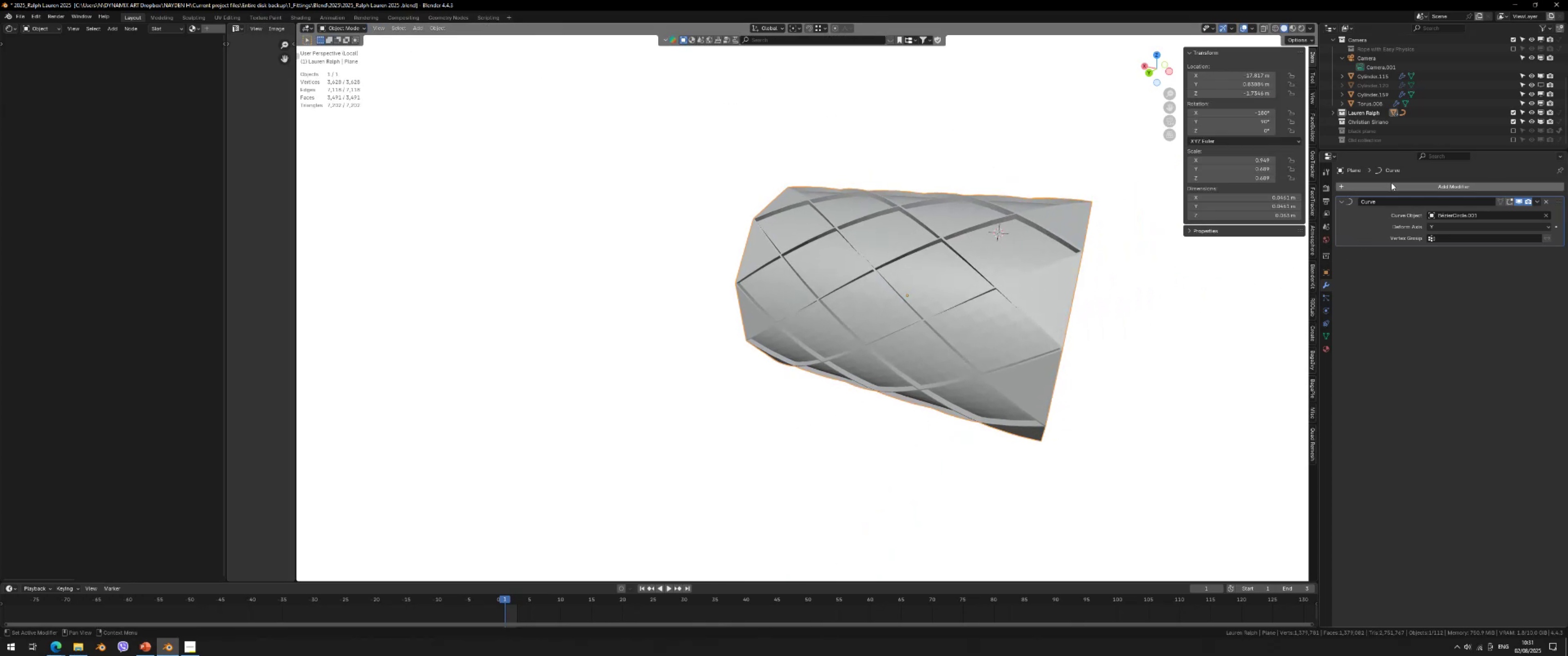 
left_click([1391, 182])
 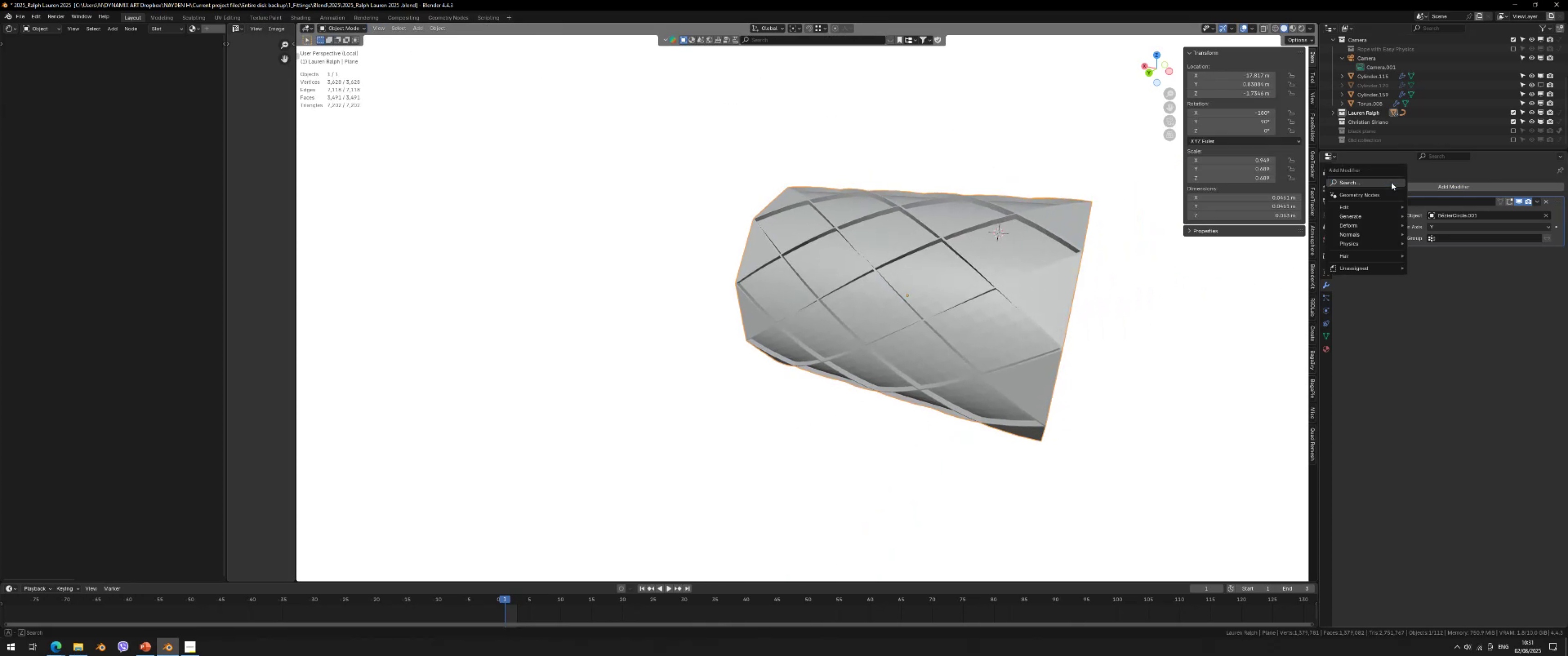 
key(S)
 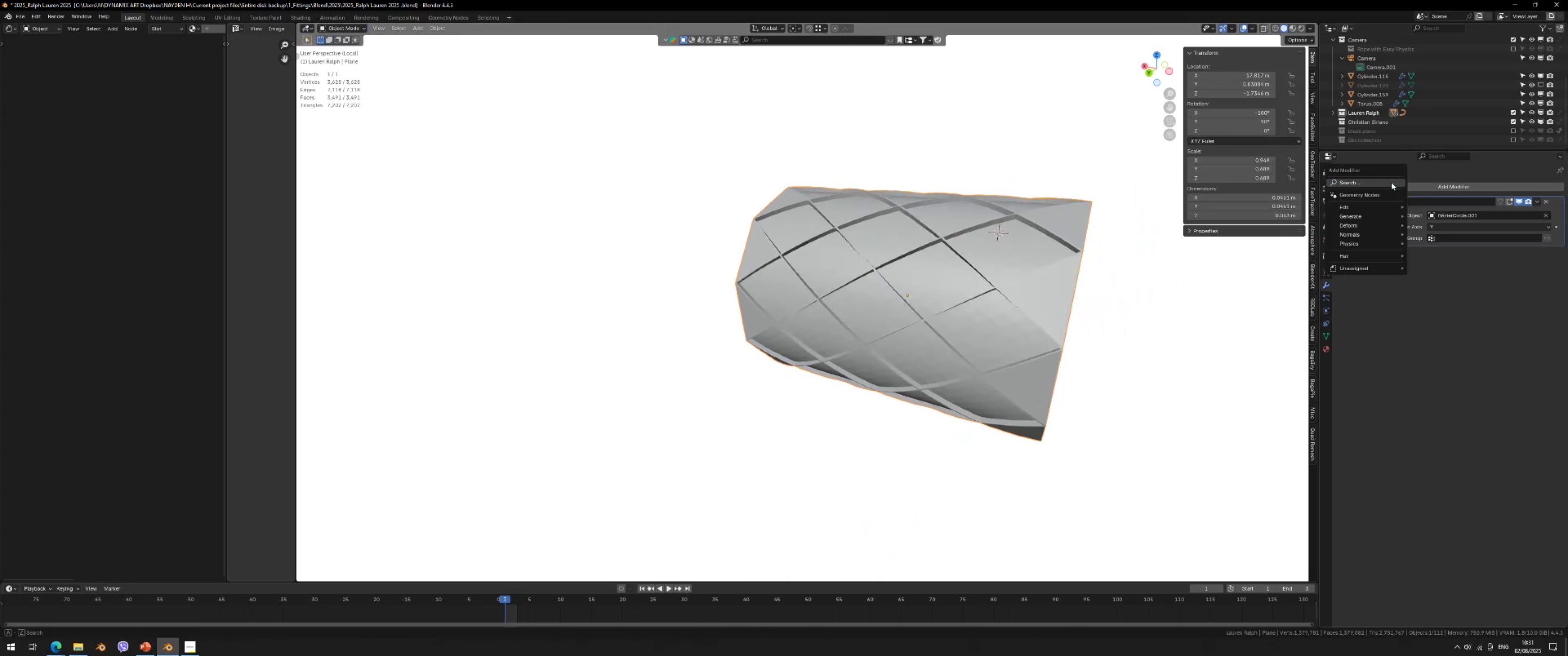 
double_click([1391, 182])
 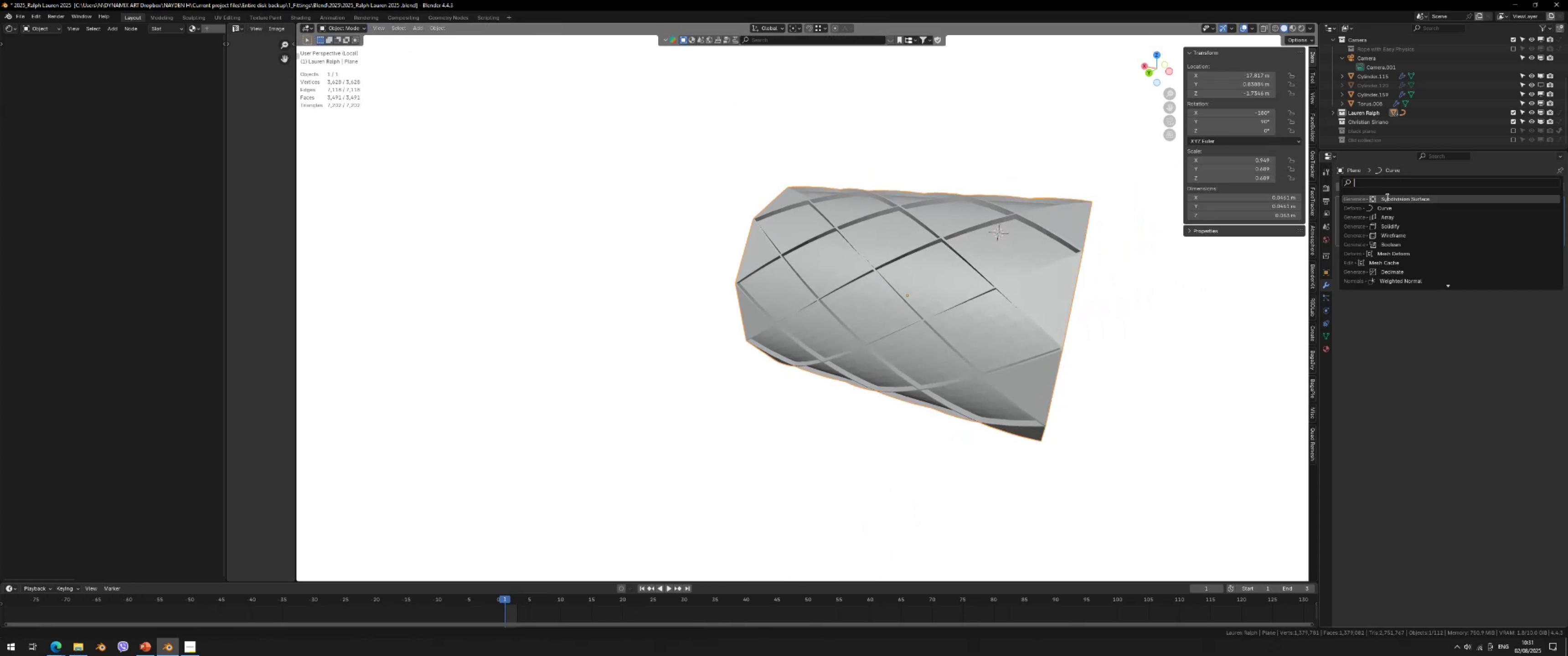 
left_click([1386, 197])
 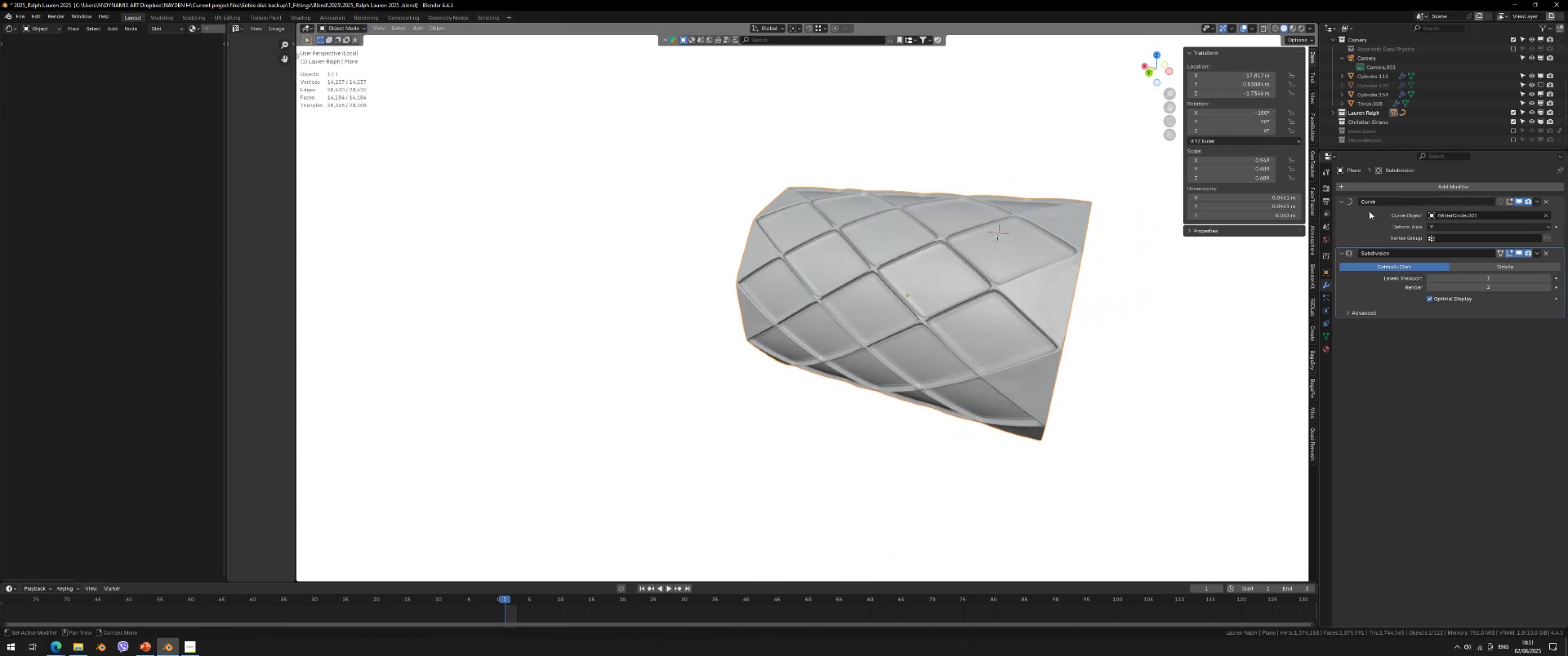 
scroll: coordinate [1125, 323], scroll_direction: up, amount: 2.0
 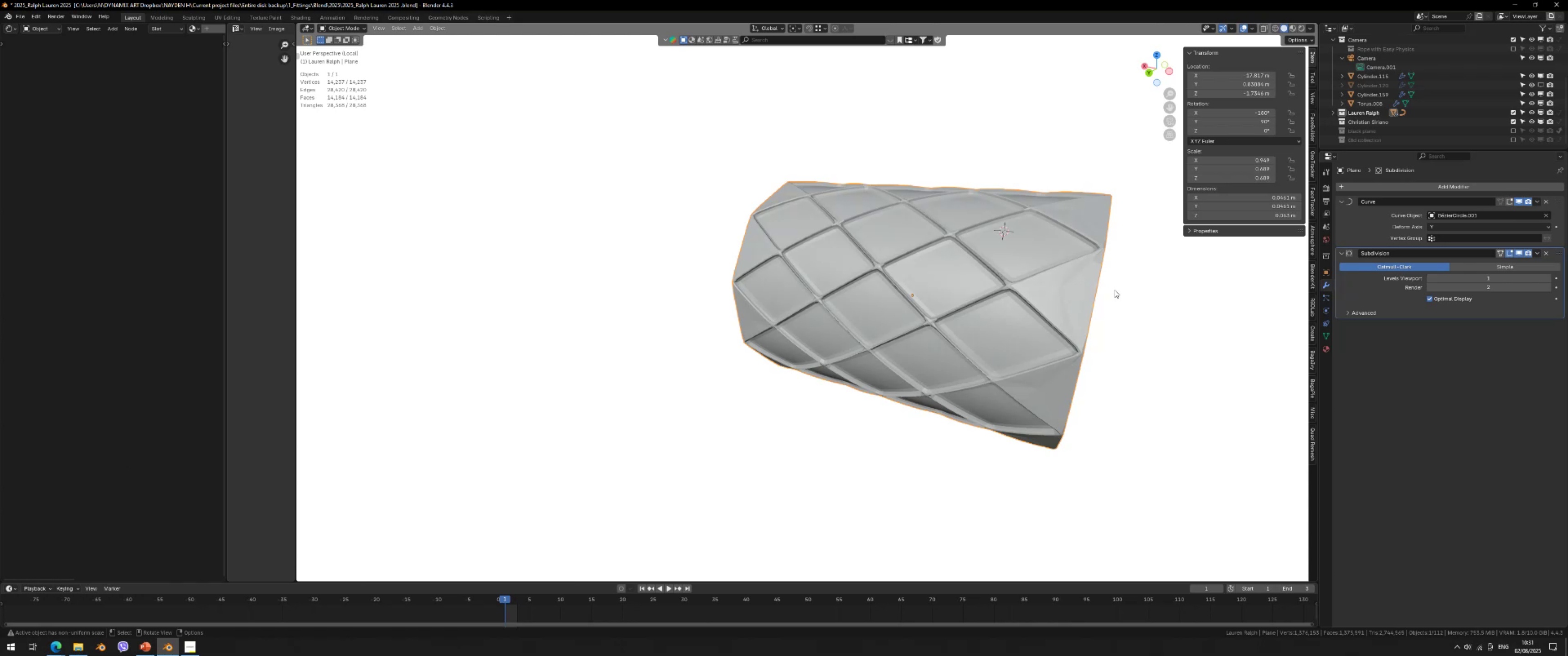 
type(.rz180)
 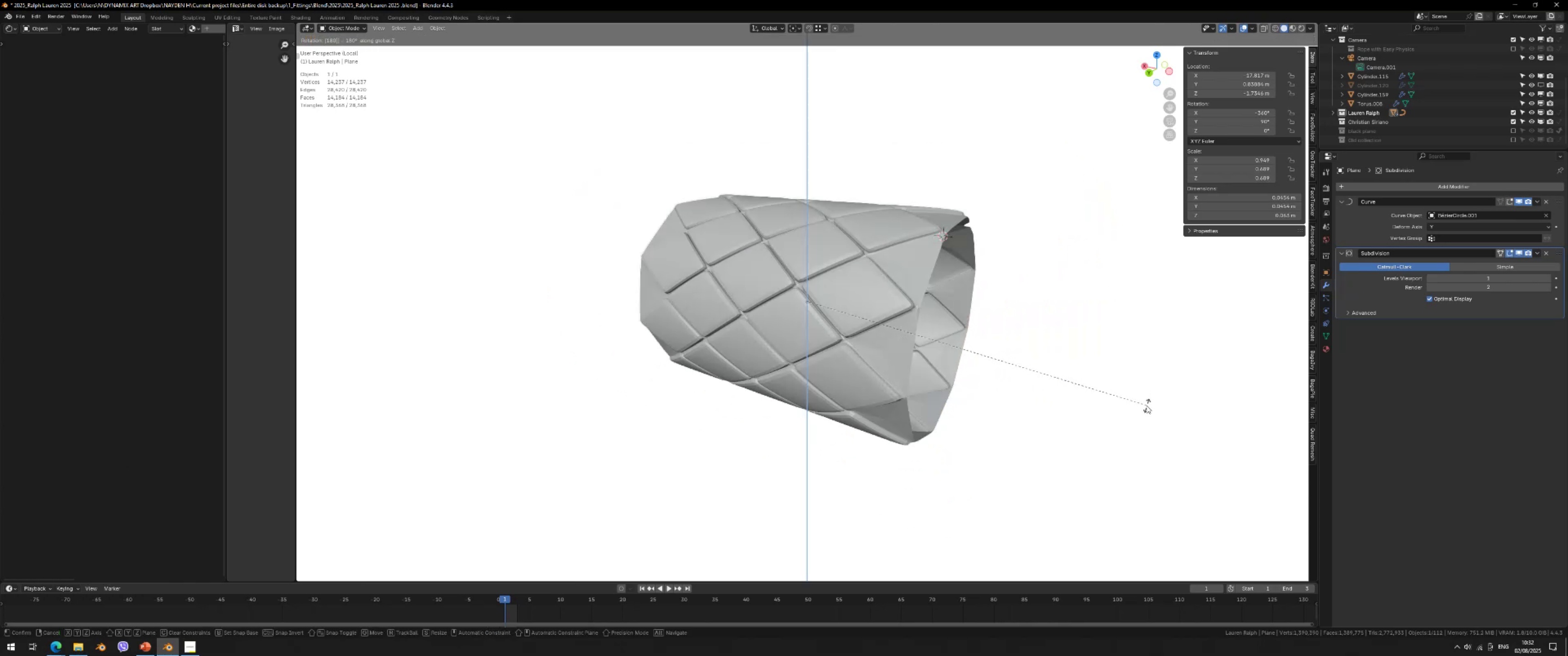 
scroll: coordinate [881, 354], scroll_direction: down, amount: 2.0
 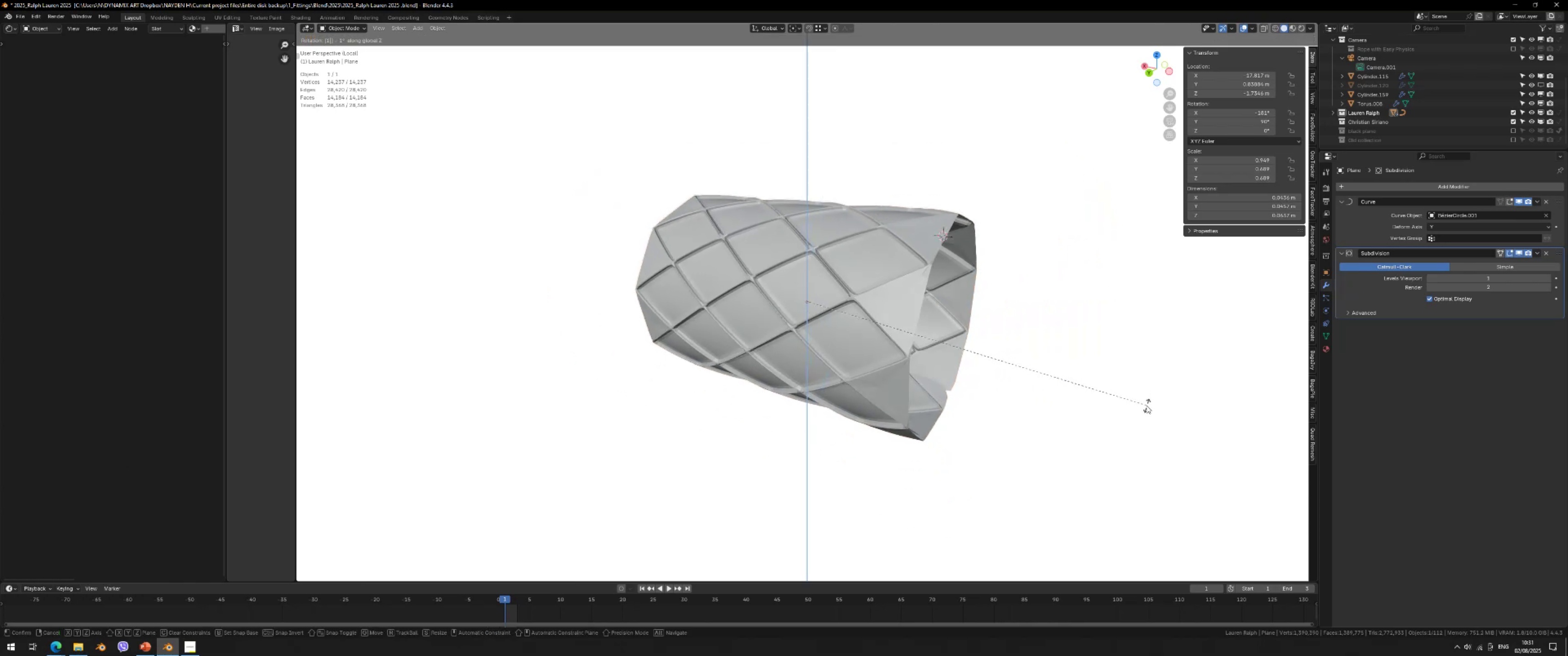 
key(Enter)
 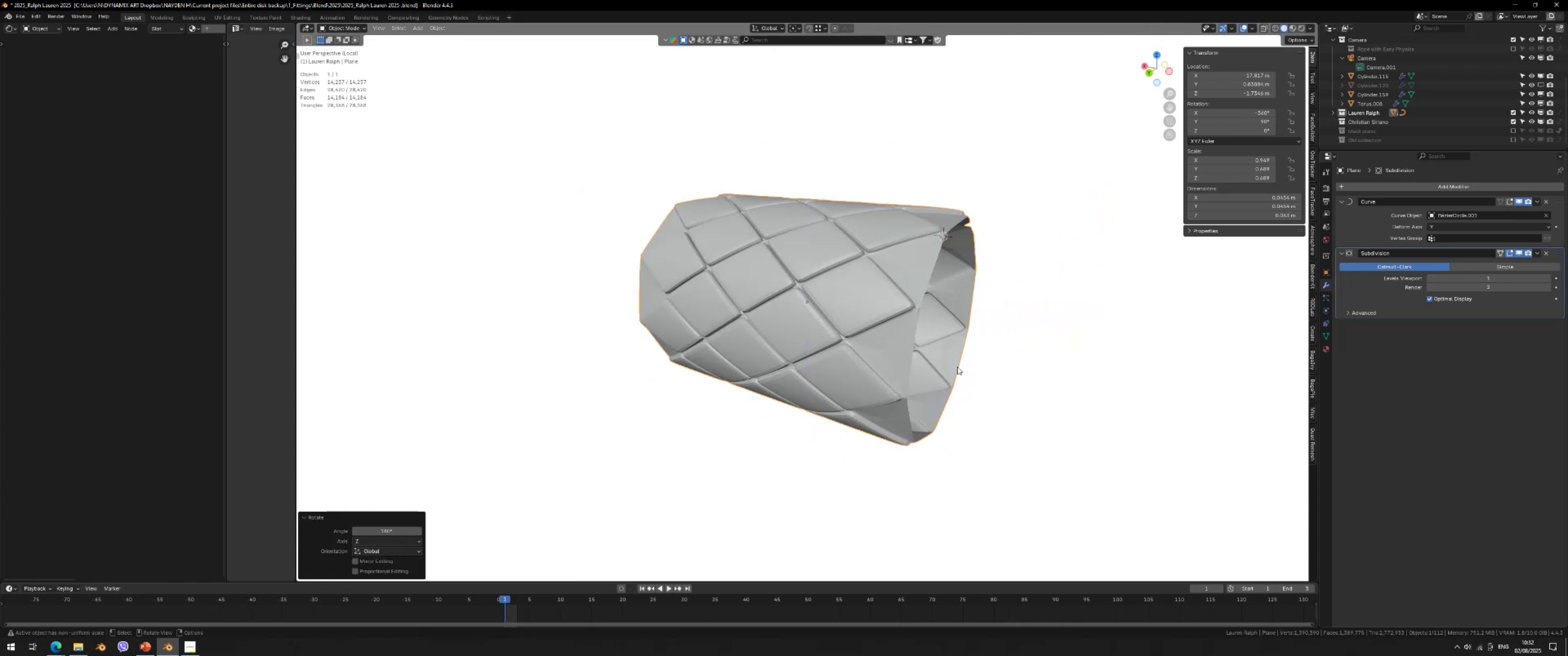 
scroll: coordinate [902, 348], scroll_direction: up, amount: 7.0
 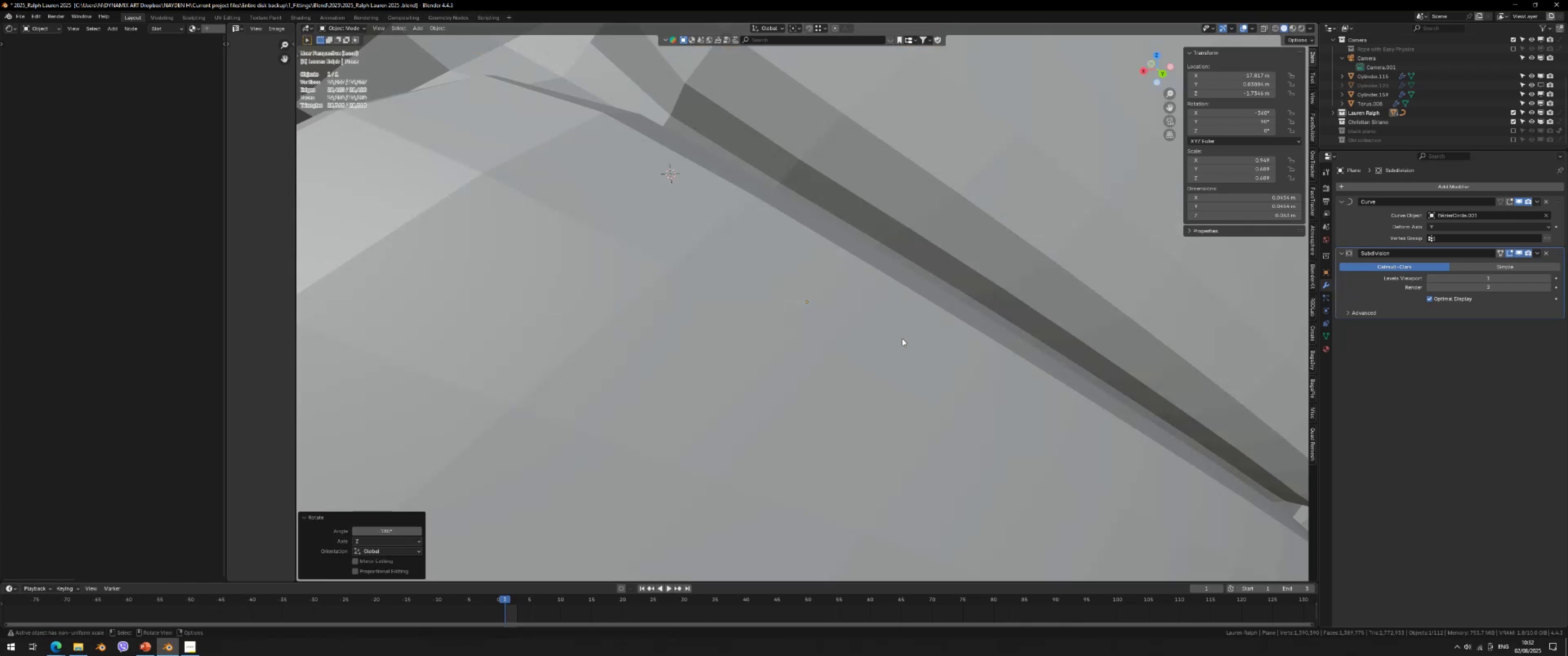 
right_click([902, 338])
 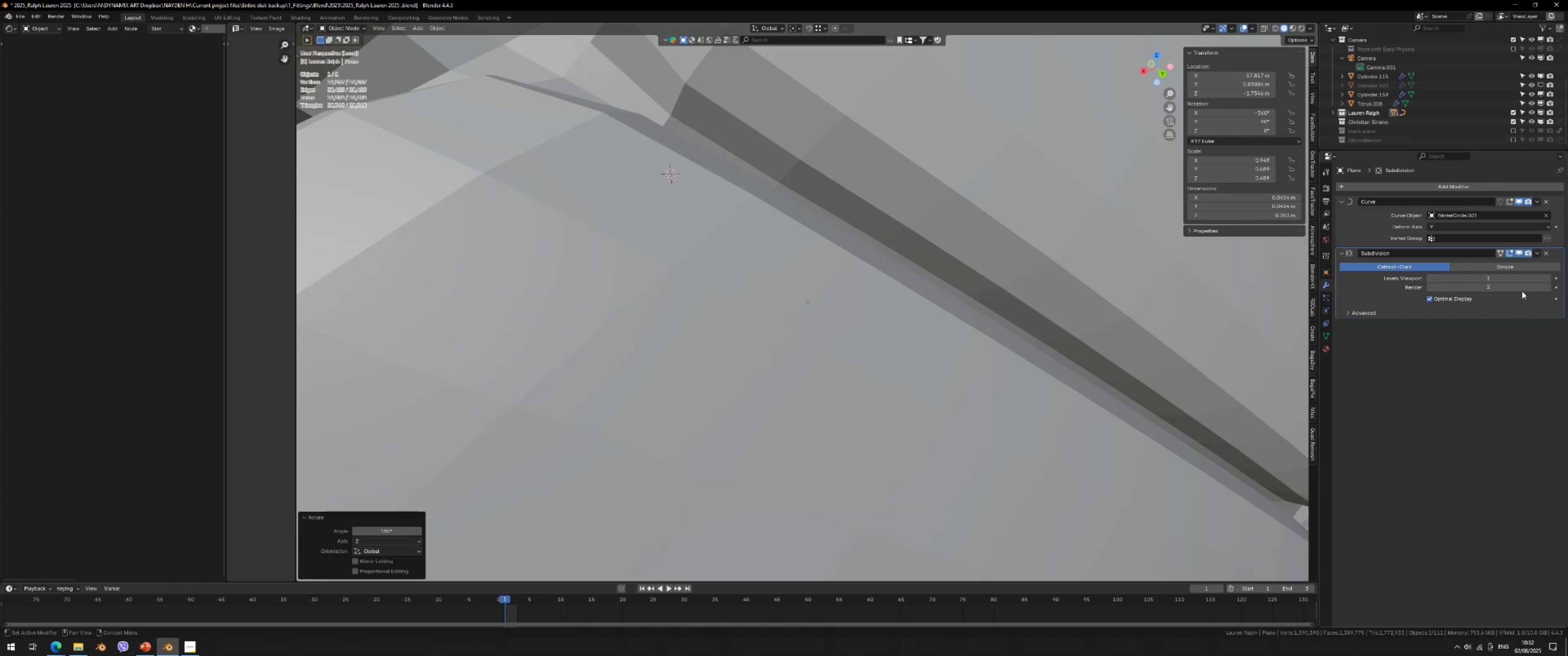 
left_click([1547, 277])
 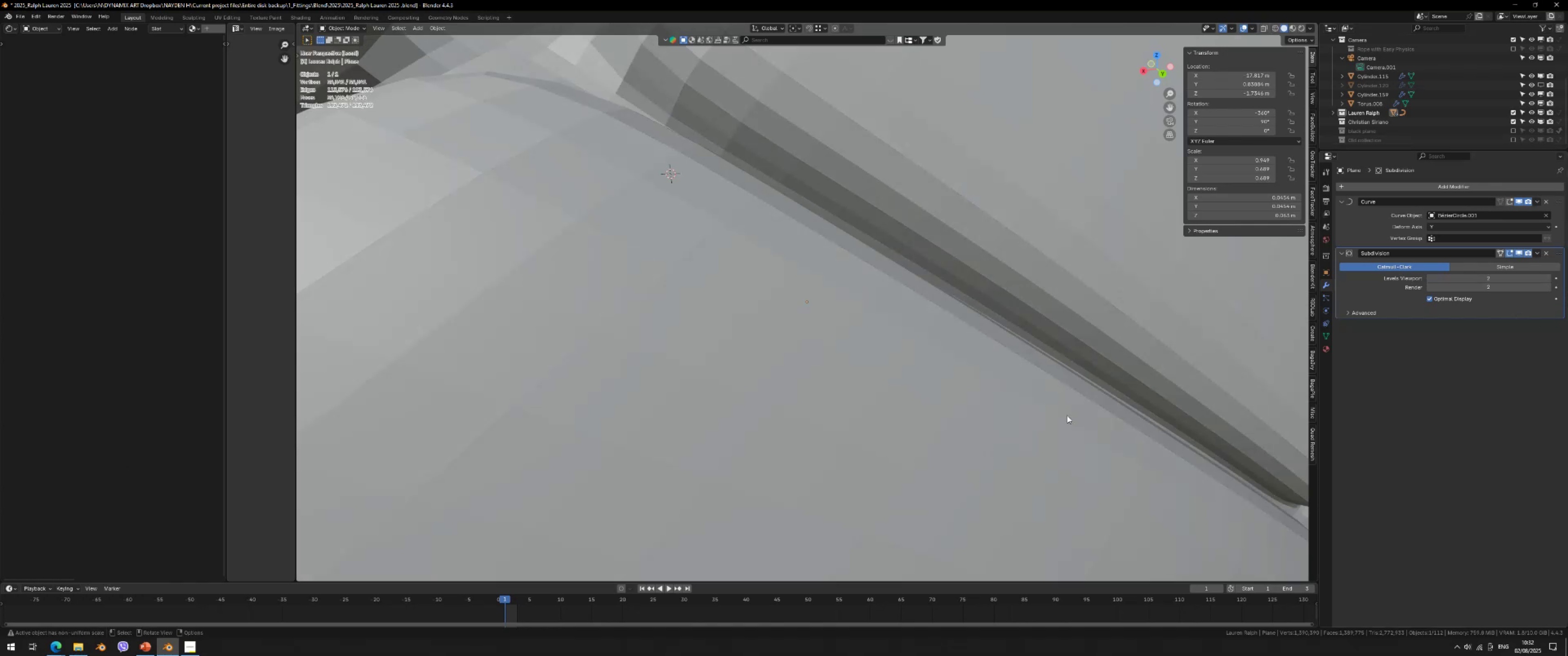 
scroll: coordinate [885, 432], scroll_direction: down, amount: 5.0
 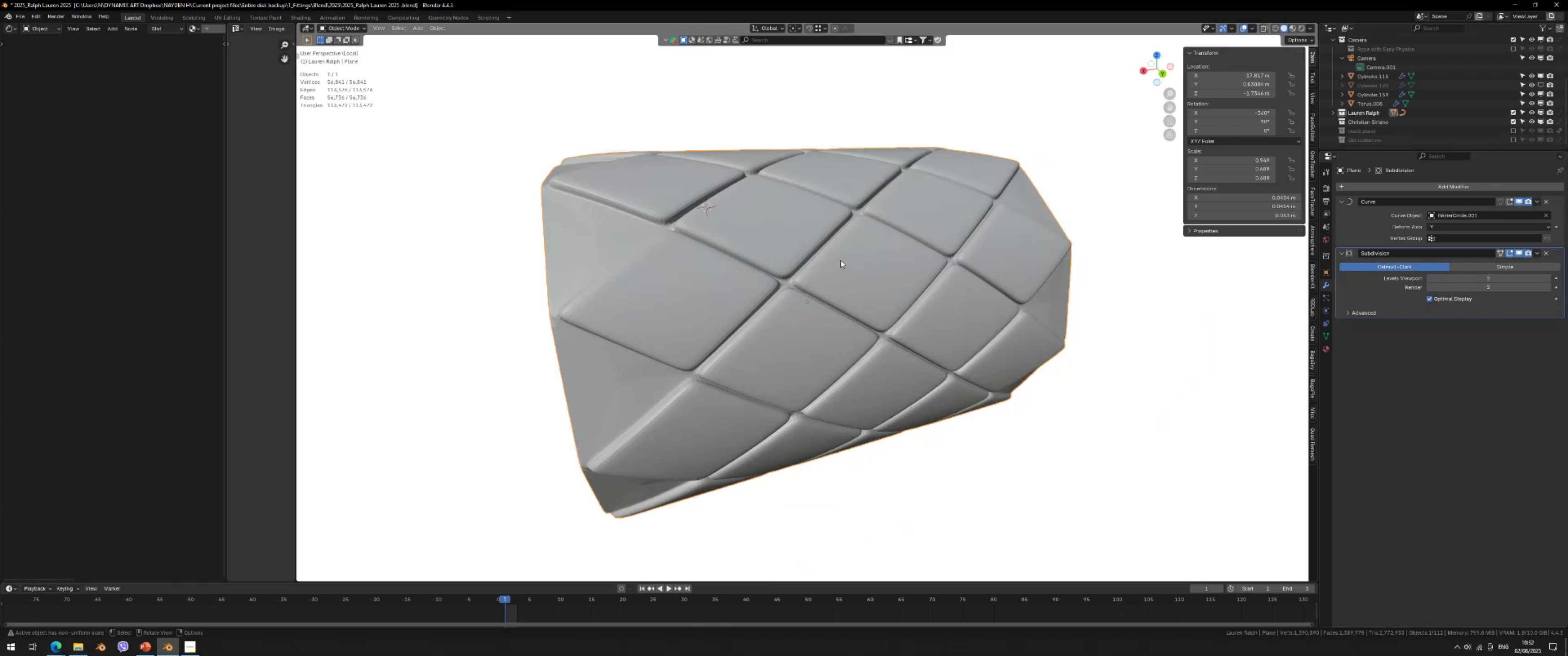 
scroll: coordinate [840, 261], scroll_direction: up, amount: 2.0
 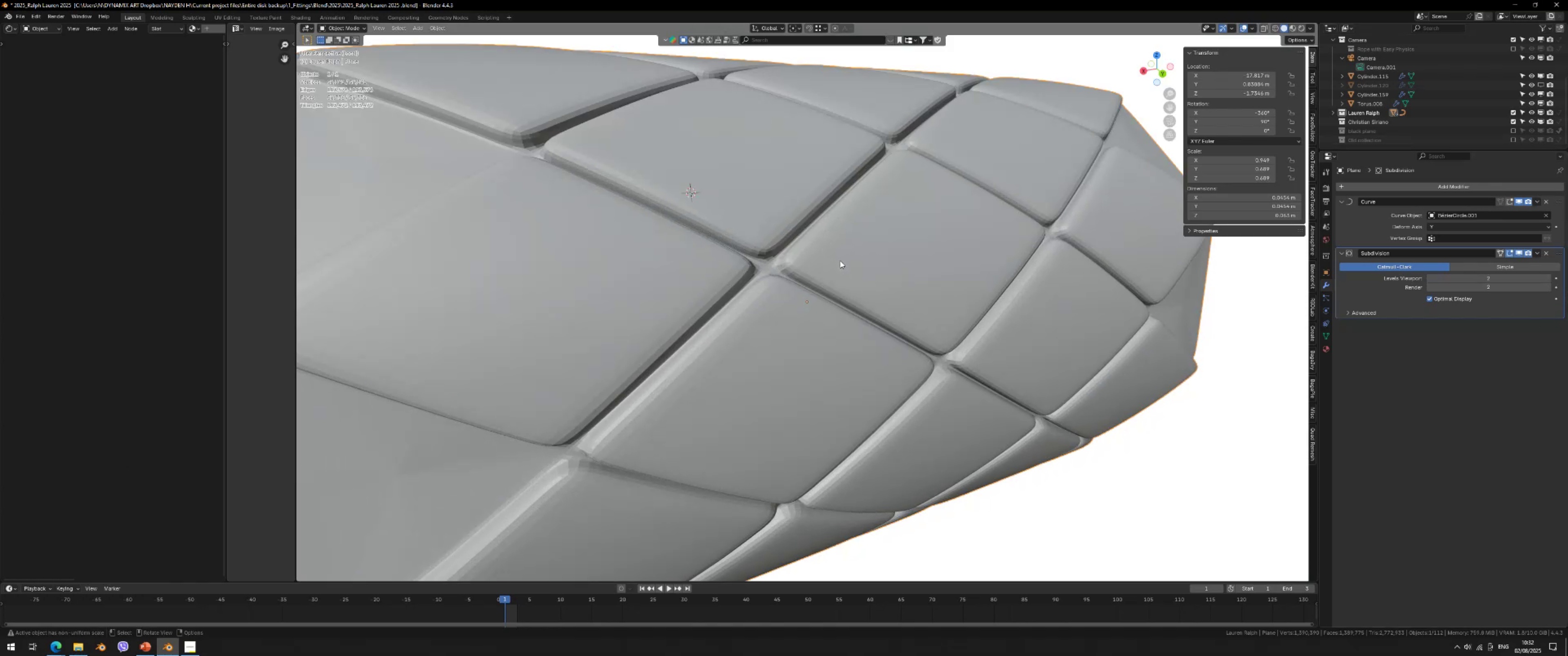 
right_click([840, 261])
 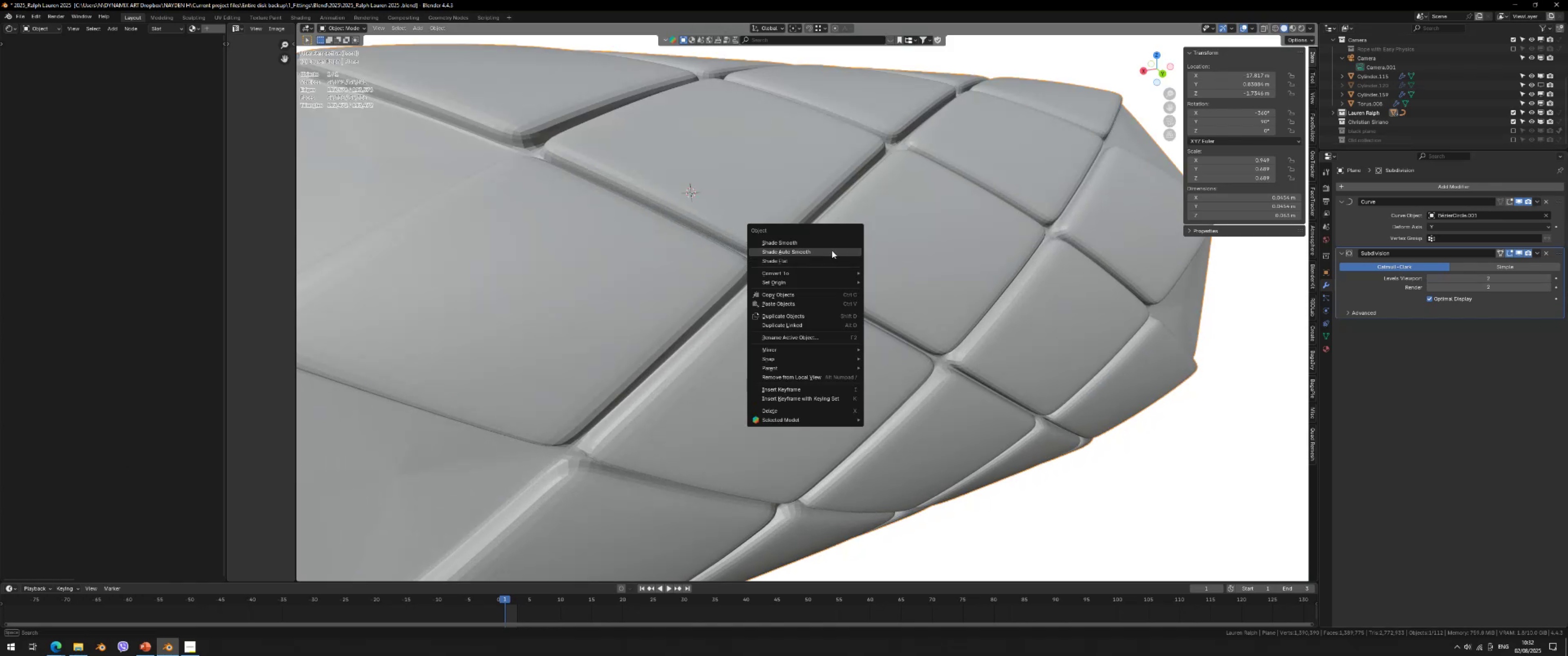 
left_click([832, 251])
 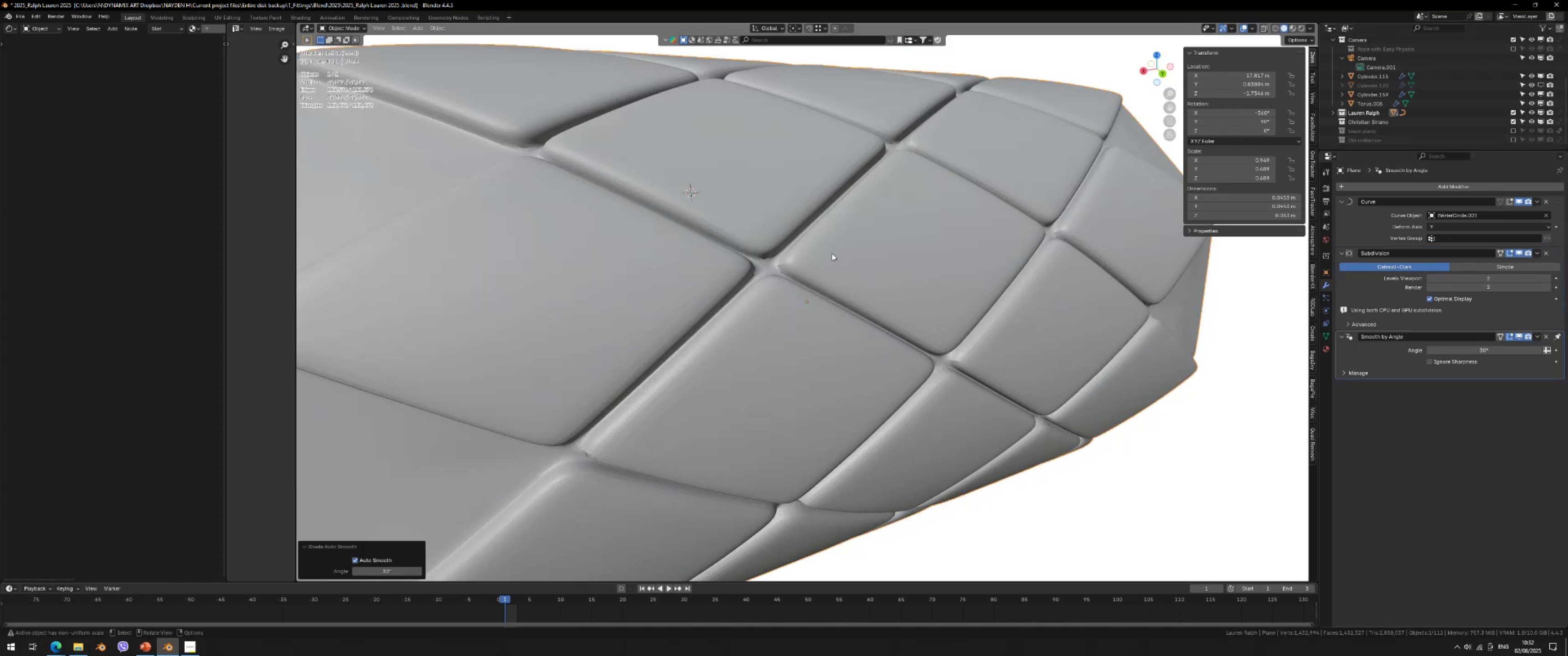 
key(Alt+AltLeft)
 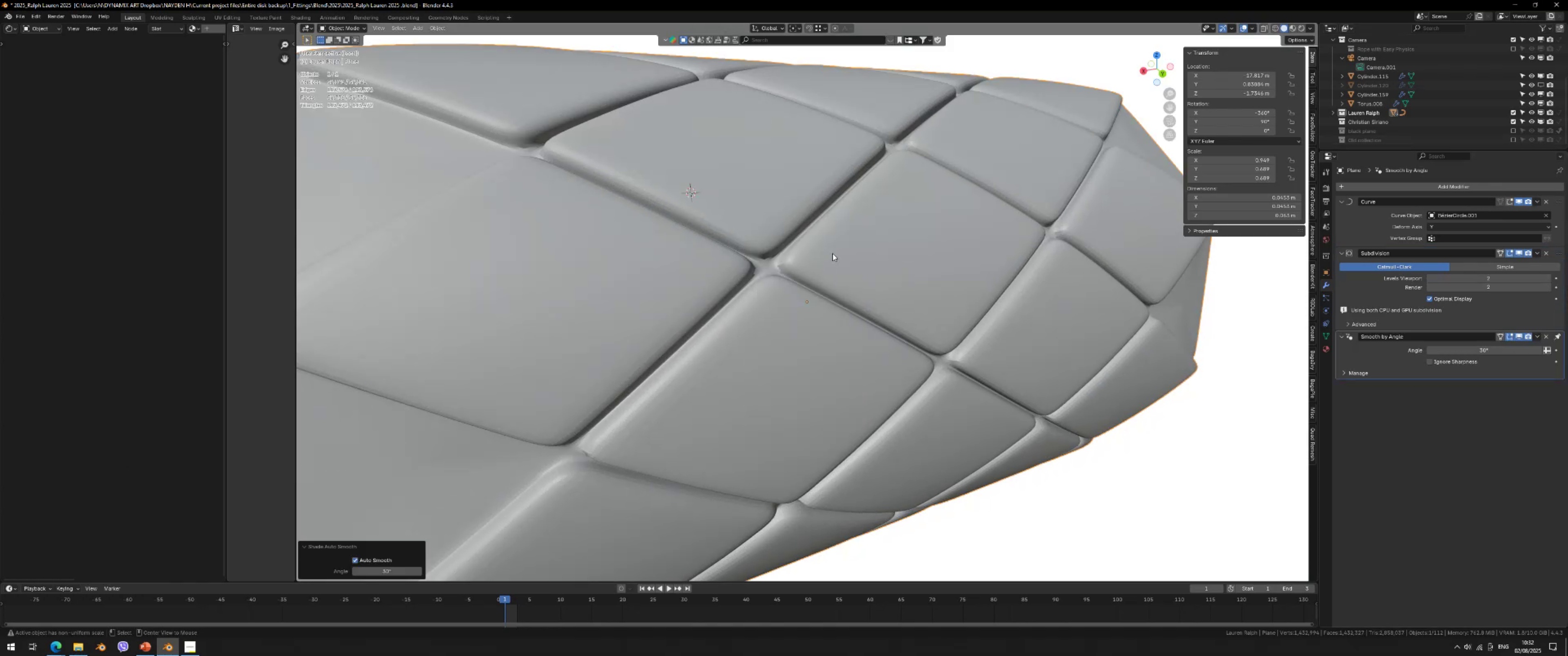 
key(Alt+Tab)
 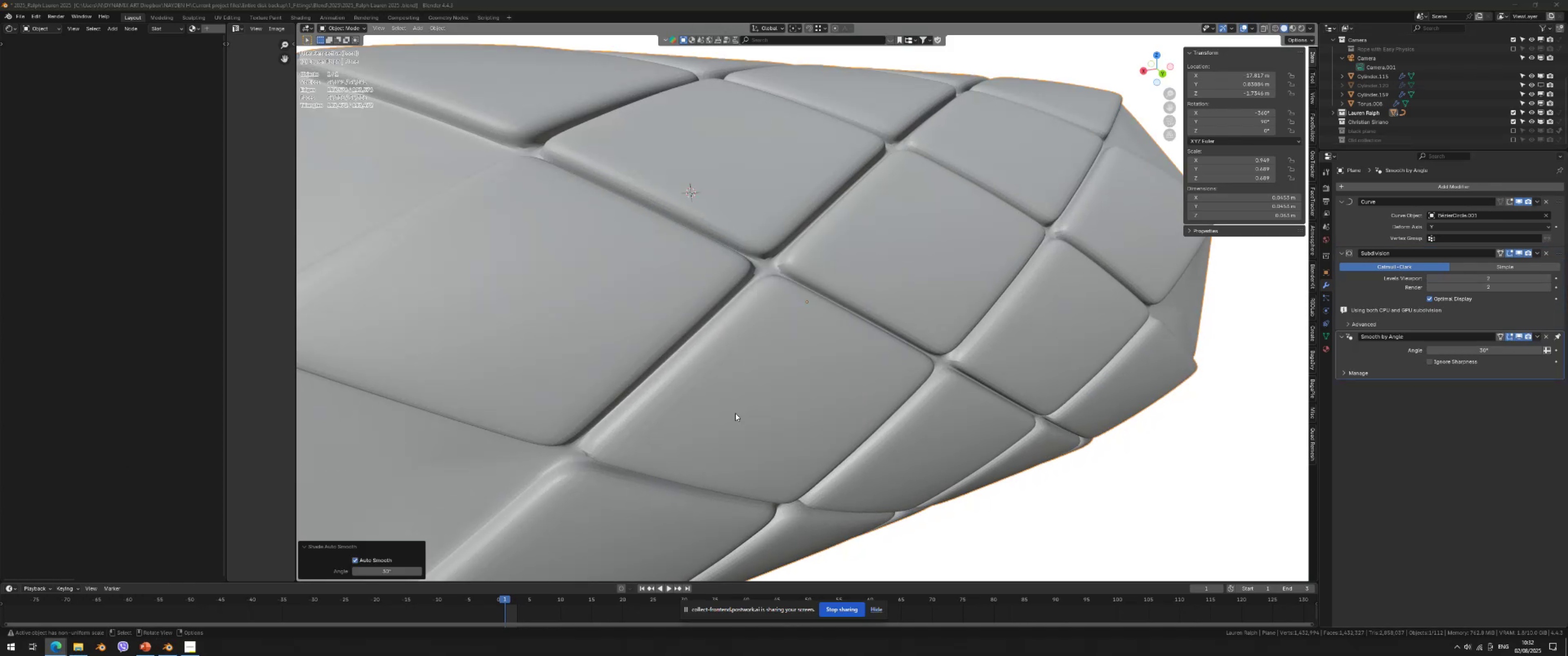 
key(Alt+AltLeft)
 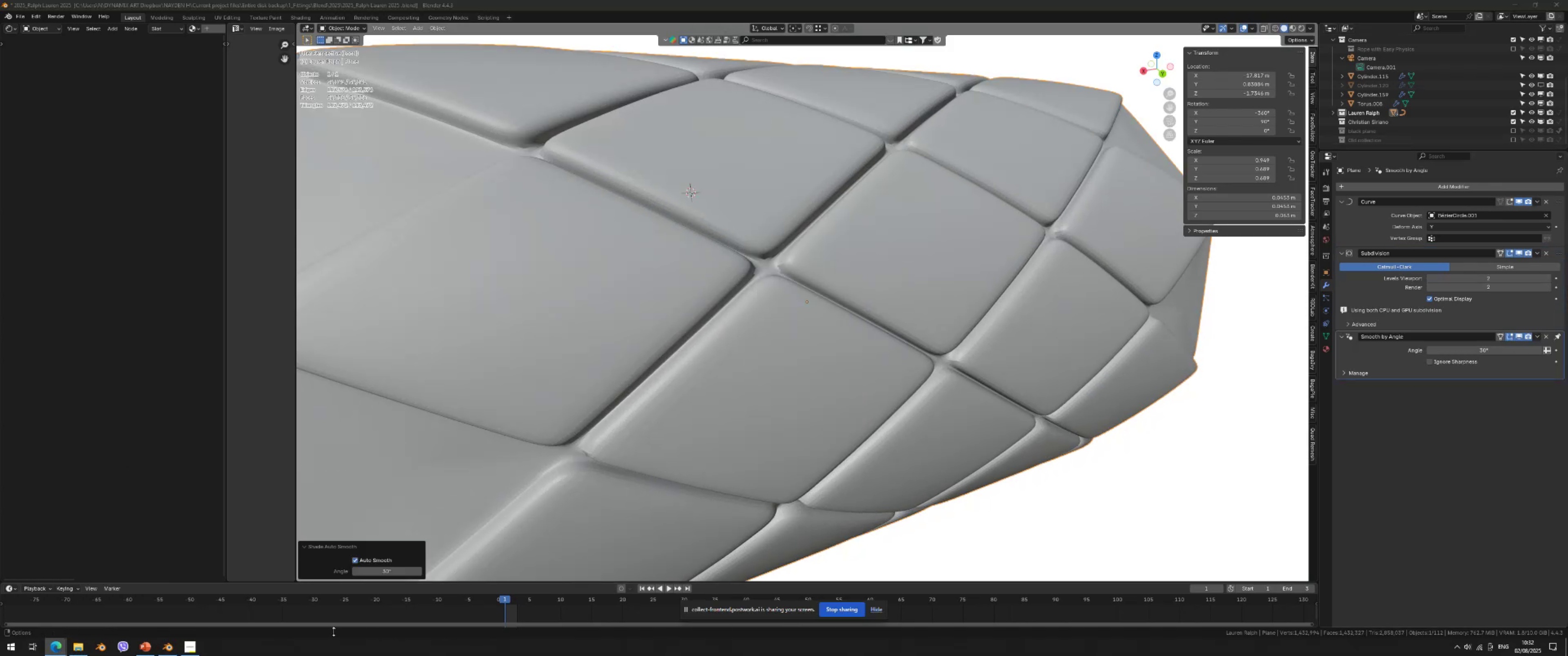 
key(Alt+Tab)
 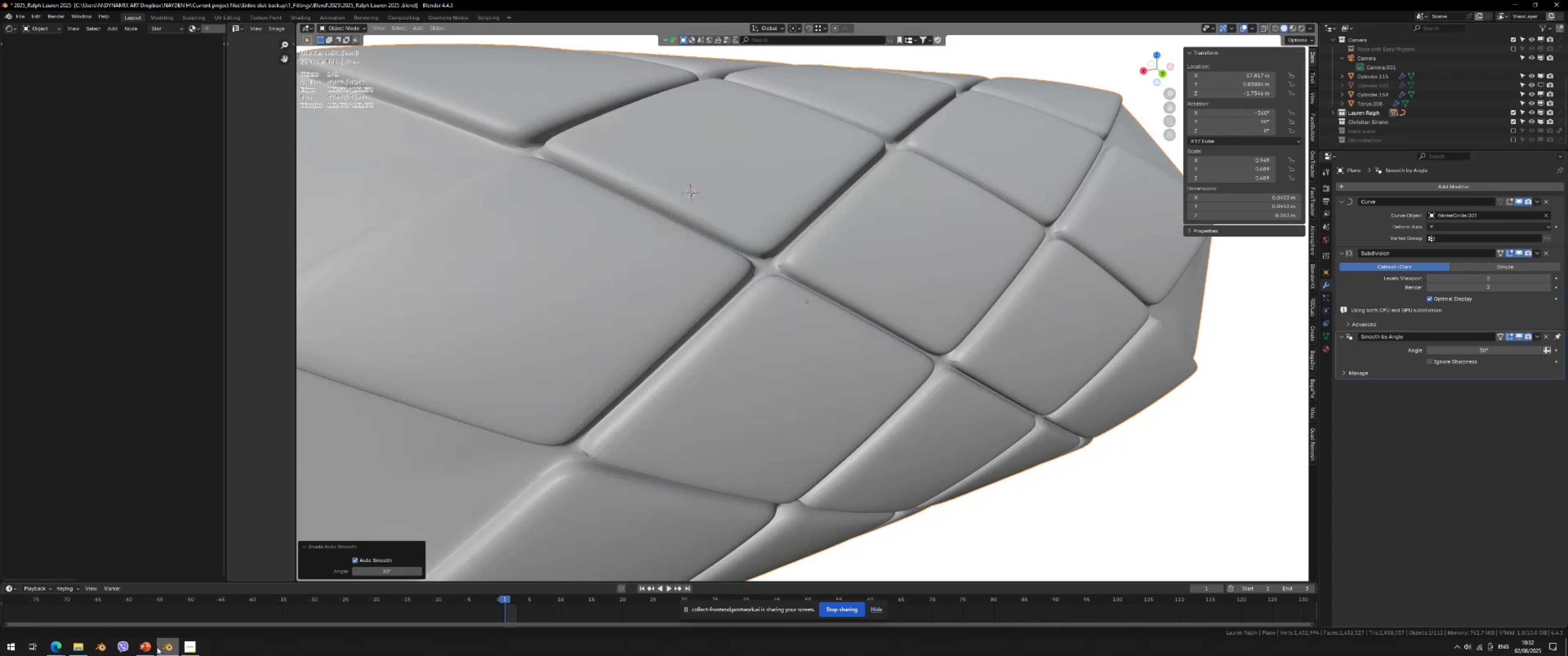 
left_click([151, 648])
 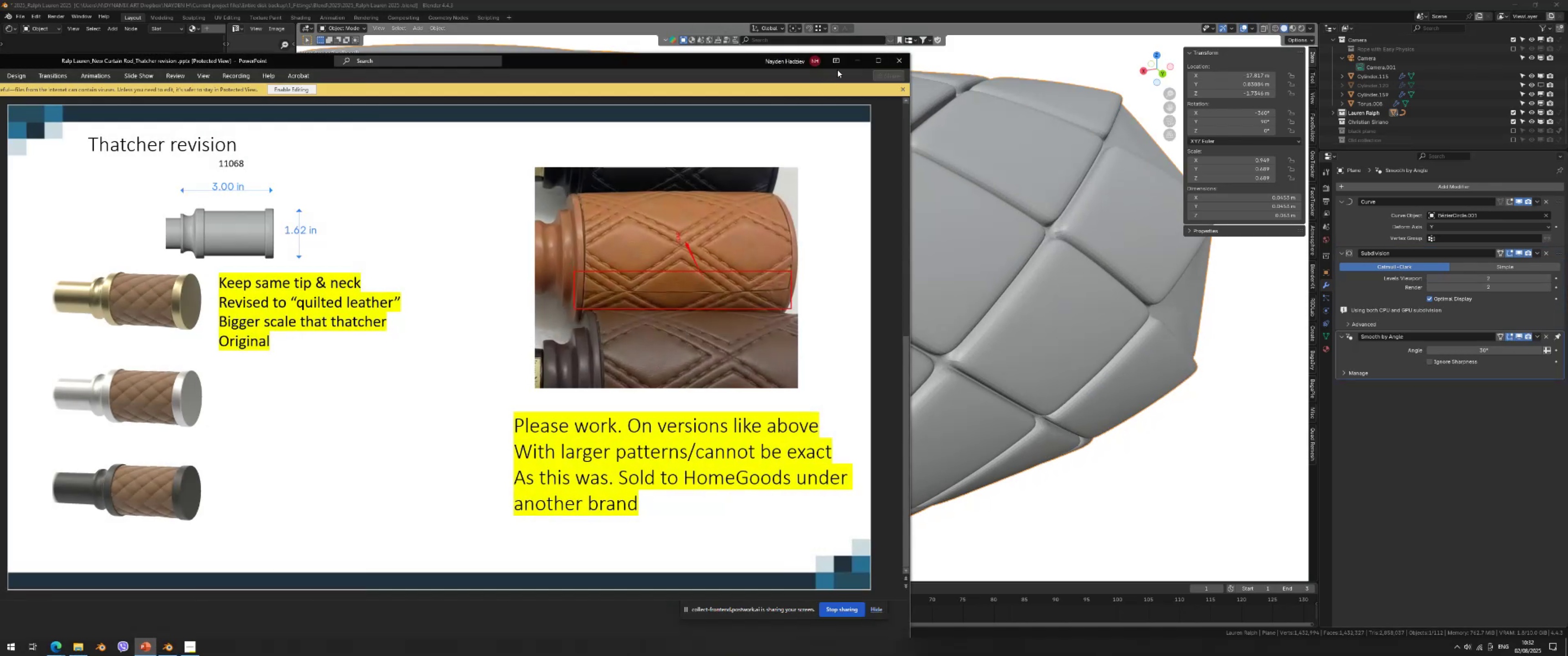 
left_click([857, 61])
 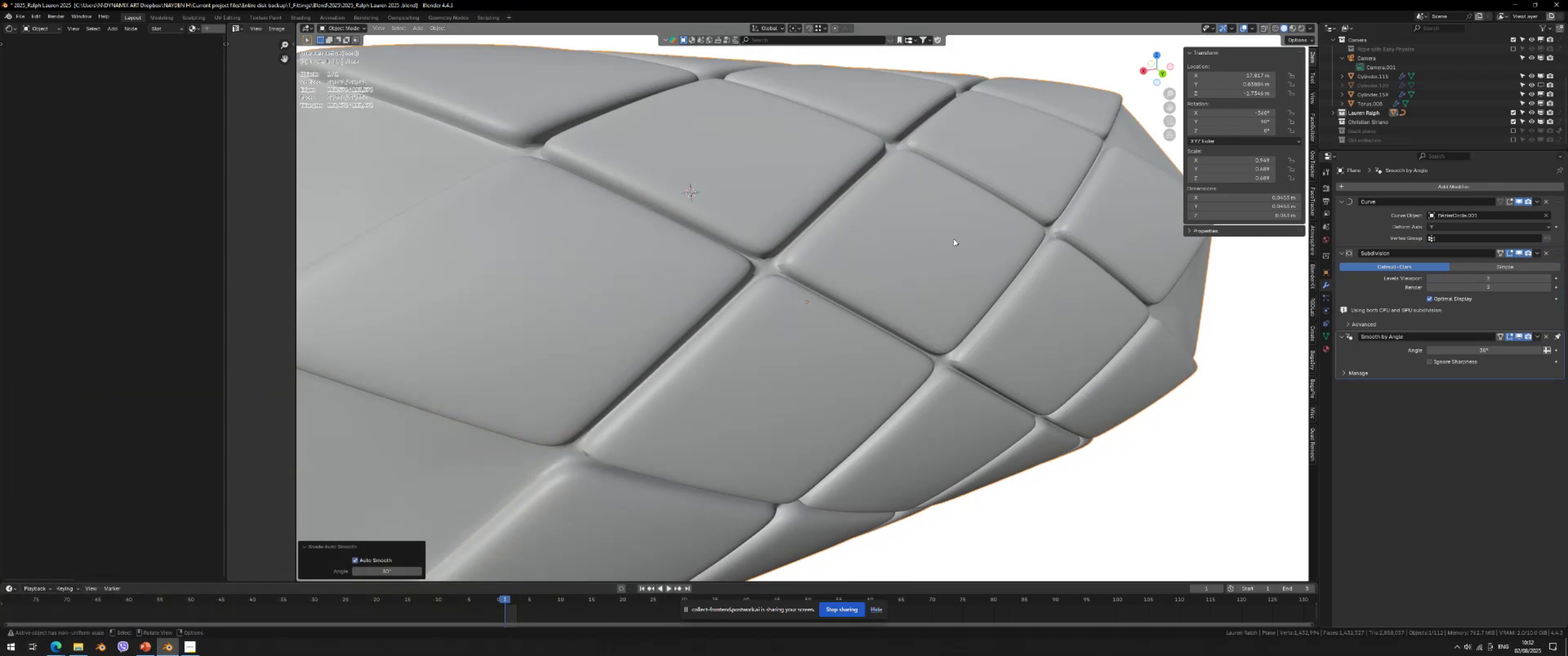 
key(Alt+AltLeft)
 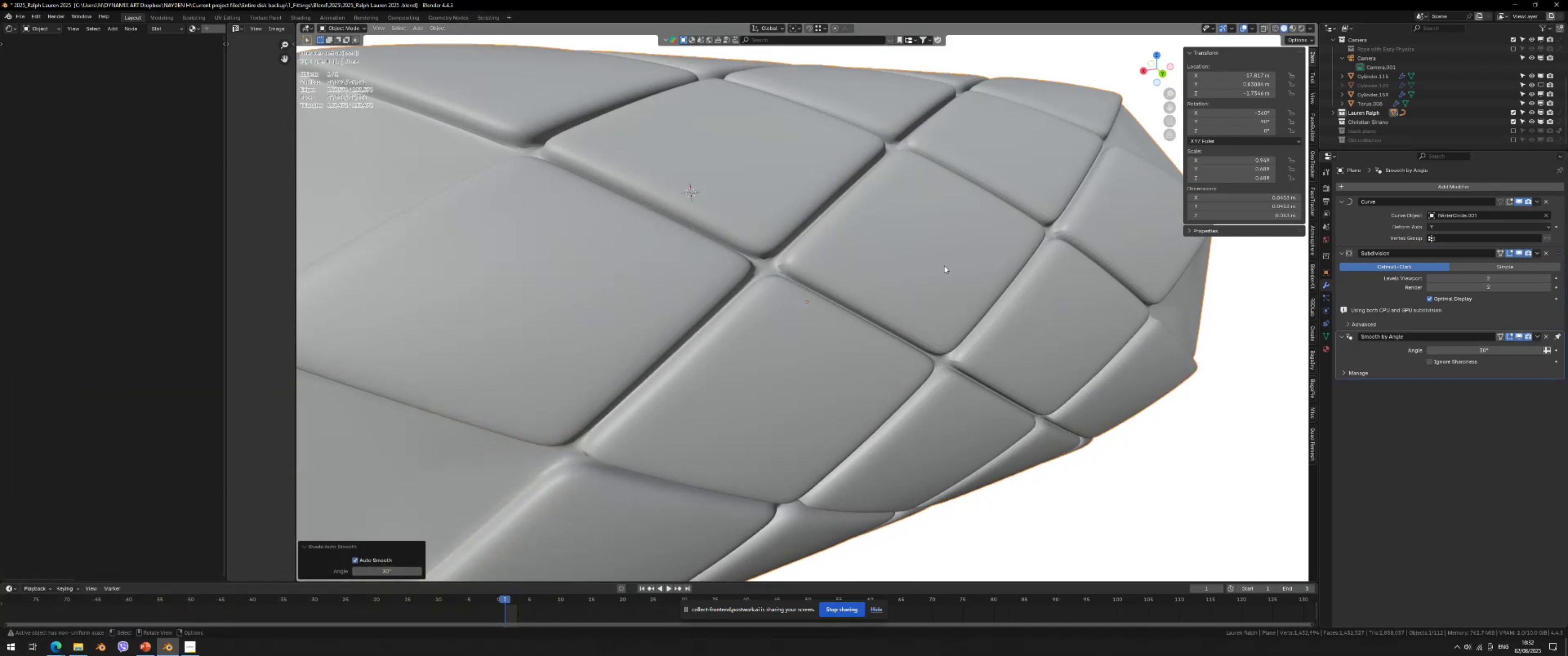 
key(Alt+Tab)
 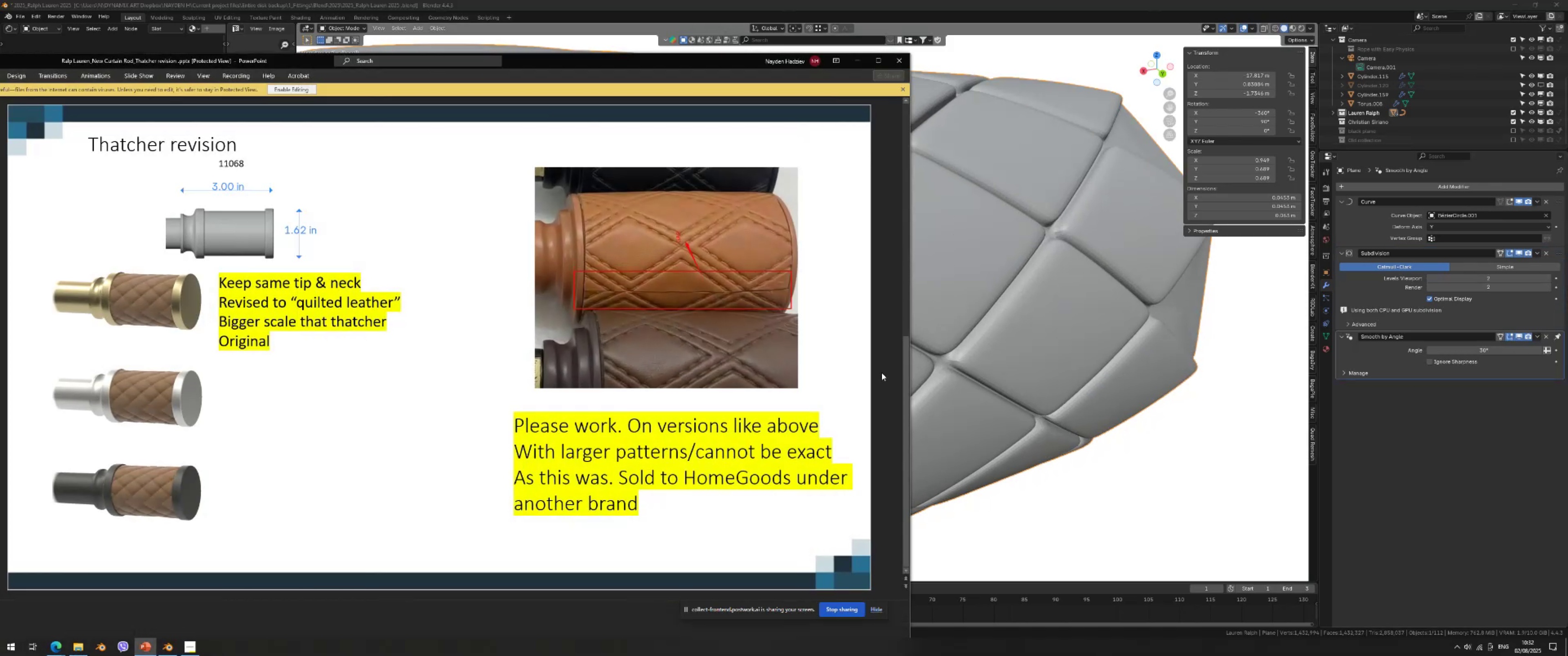 
key(Alt+AltLeft)
 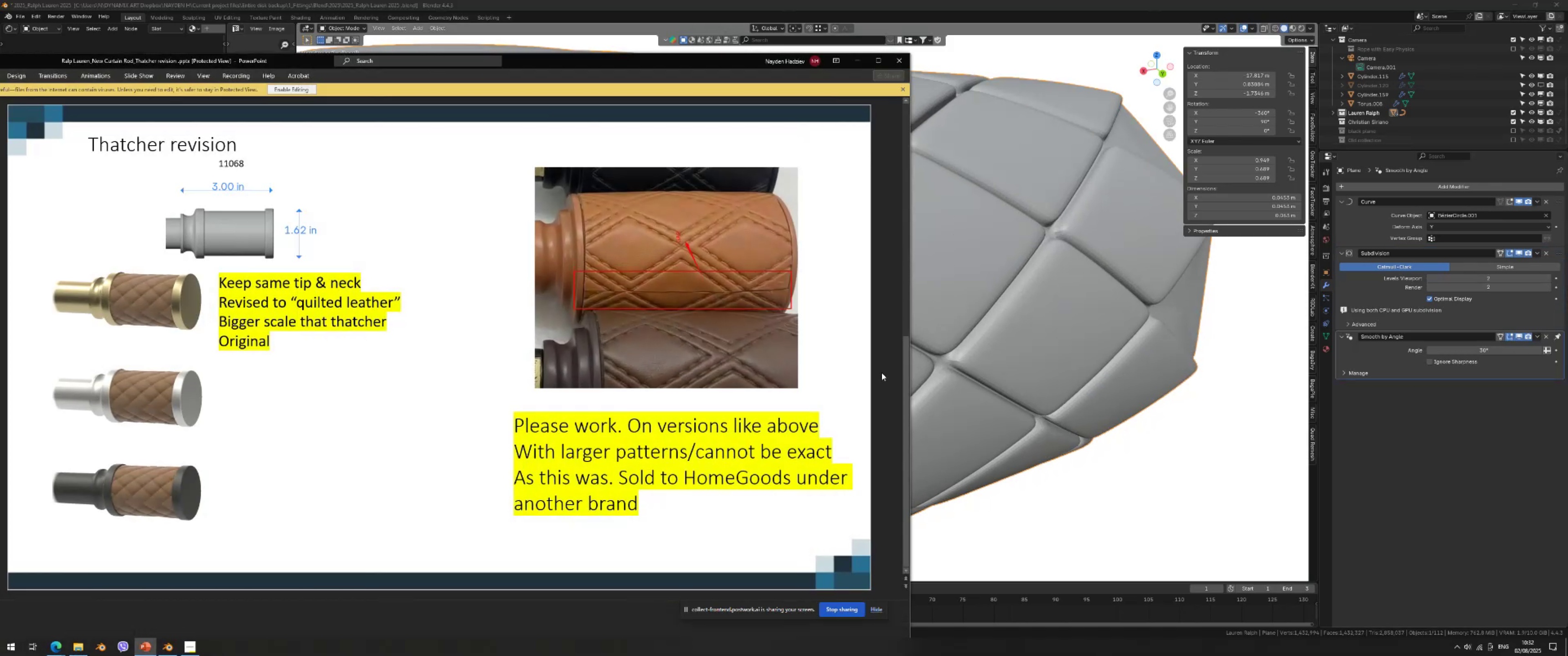 
key(Tab)
type(/)
key(Tab)
type(gyx)
key(Escape)
 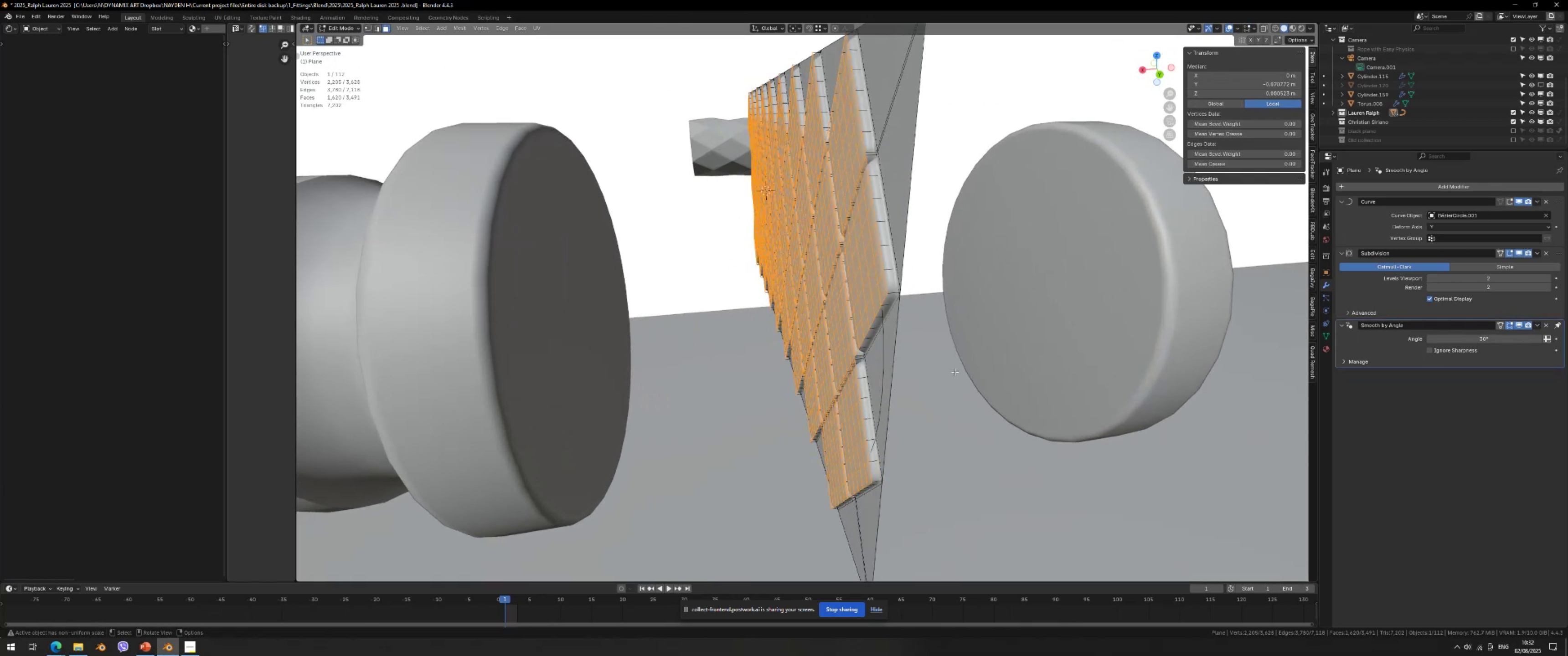 
scroll: coordinate [904, 335], scroll_direction: down, amount: 3.0
 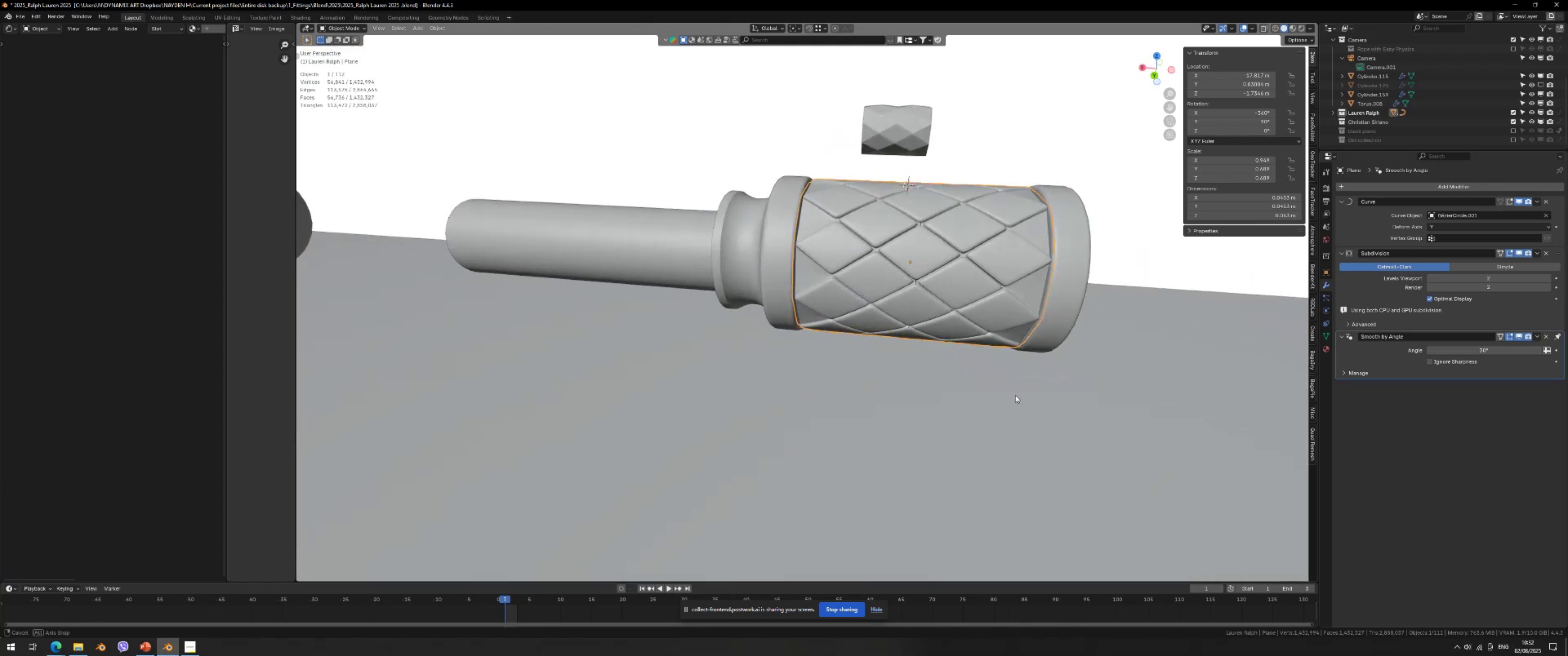 
scroll: coordinate [898, 390], scroll_direction: up, amount: 12.0
 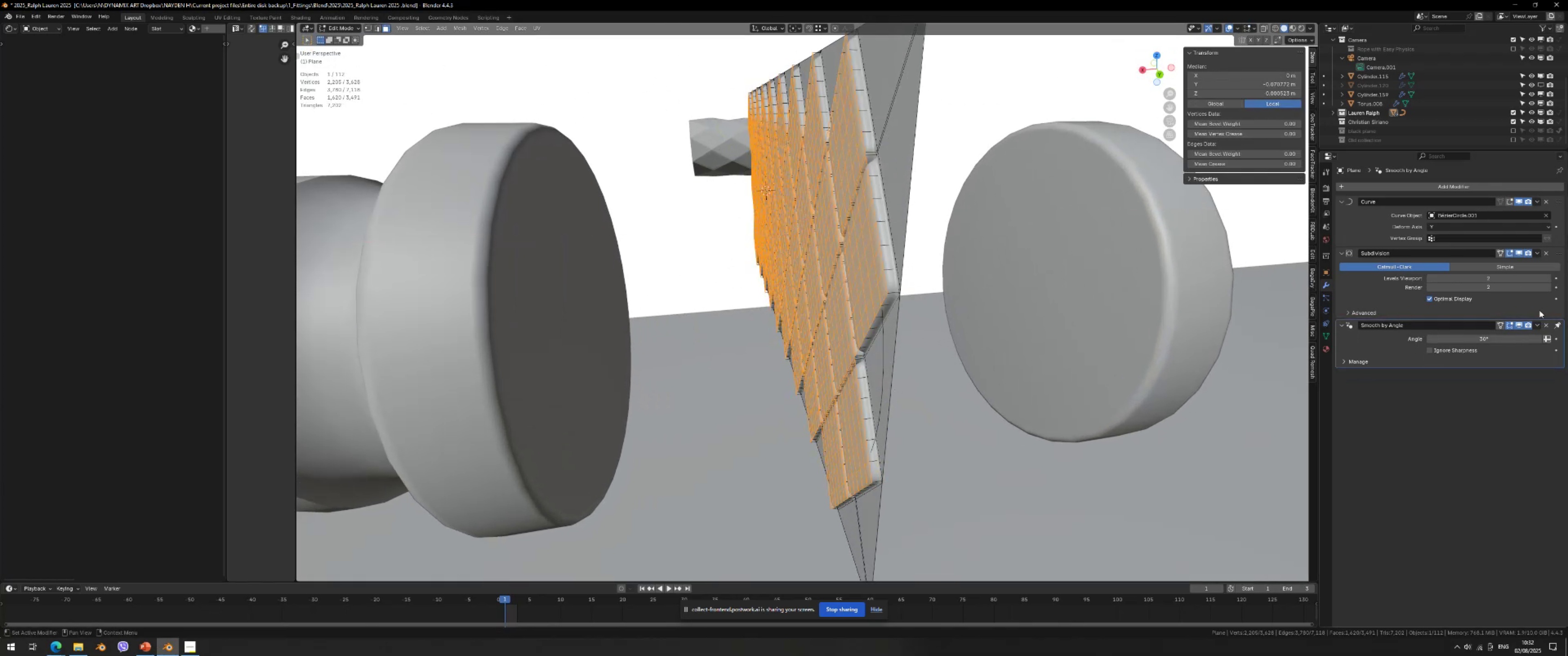 
left_click([1519, 252])
 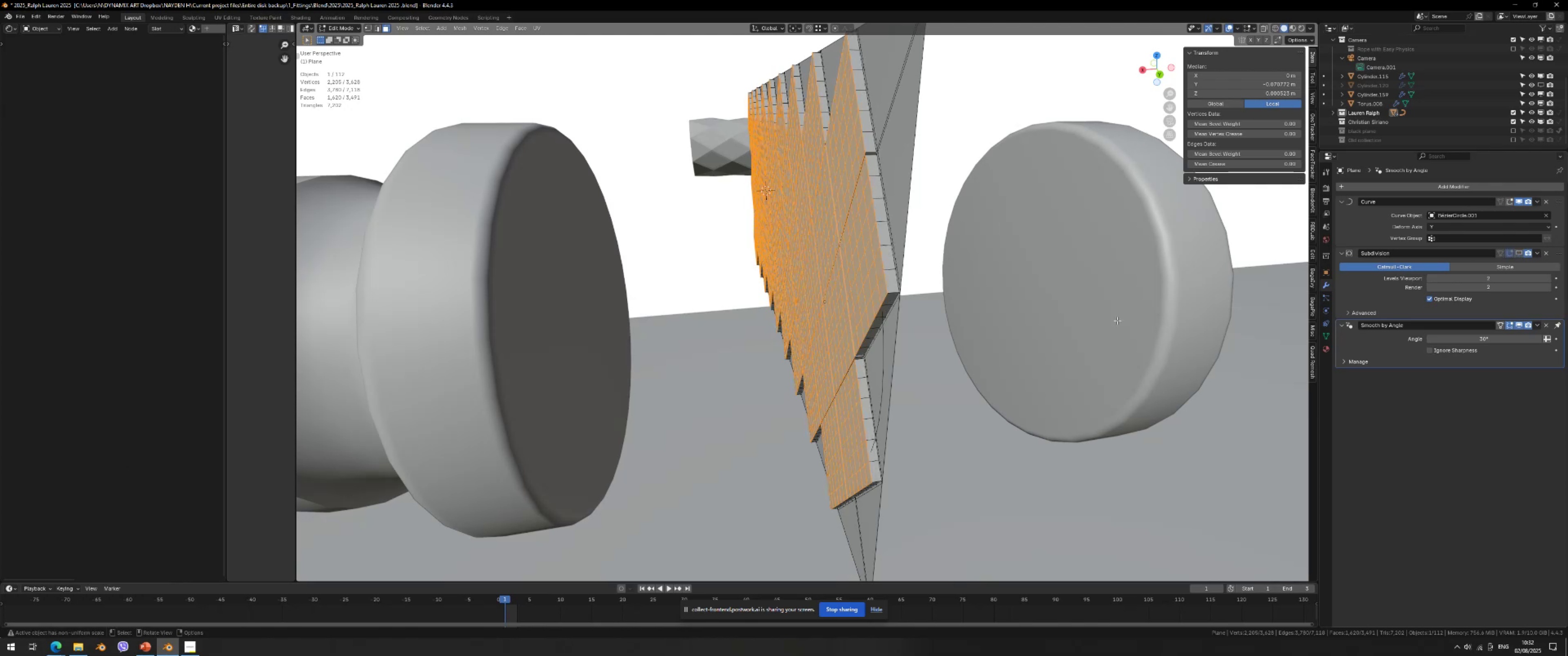 
scroll: coordinate [1052, 333], scroll_direction: up, amount: 3.0
 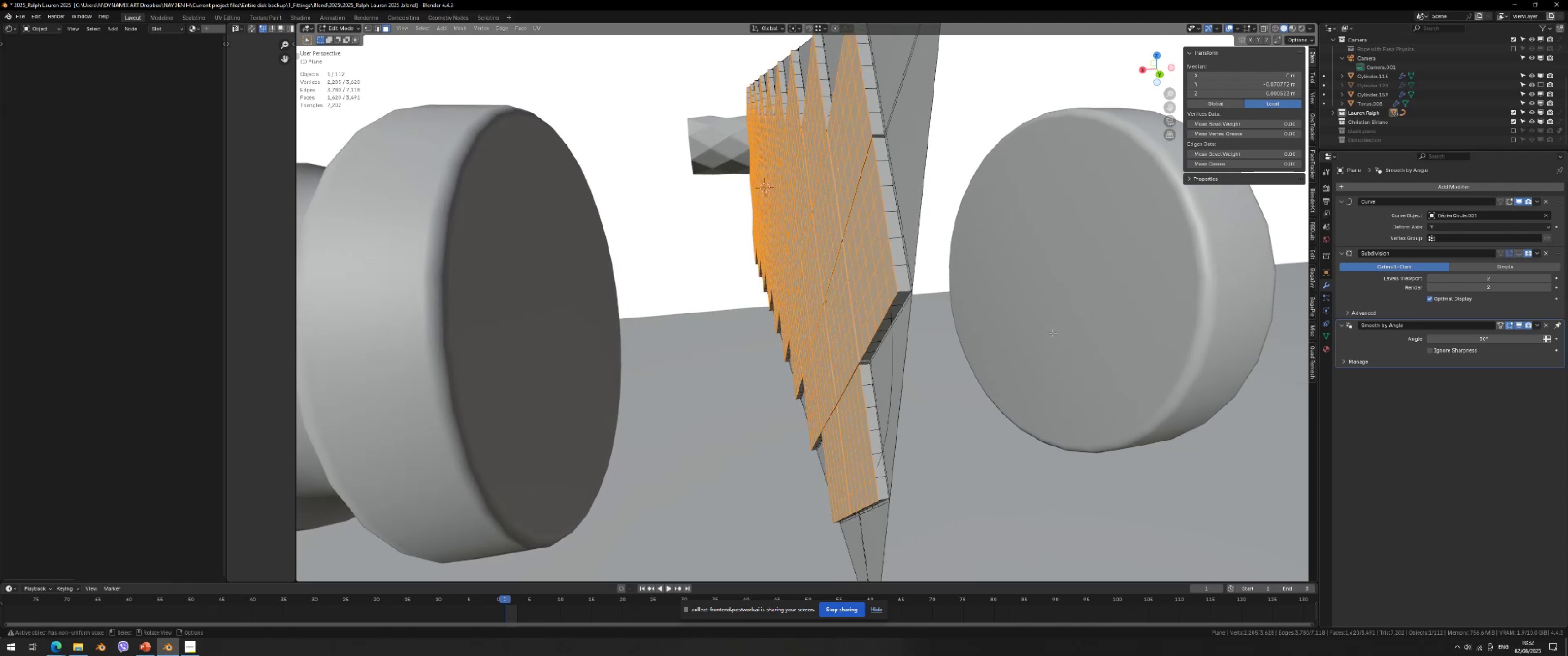 
type(gx)
 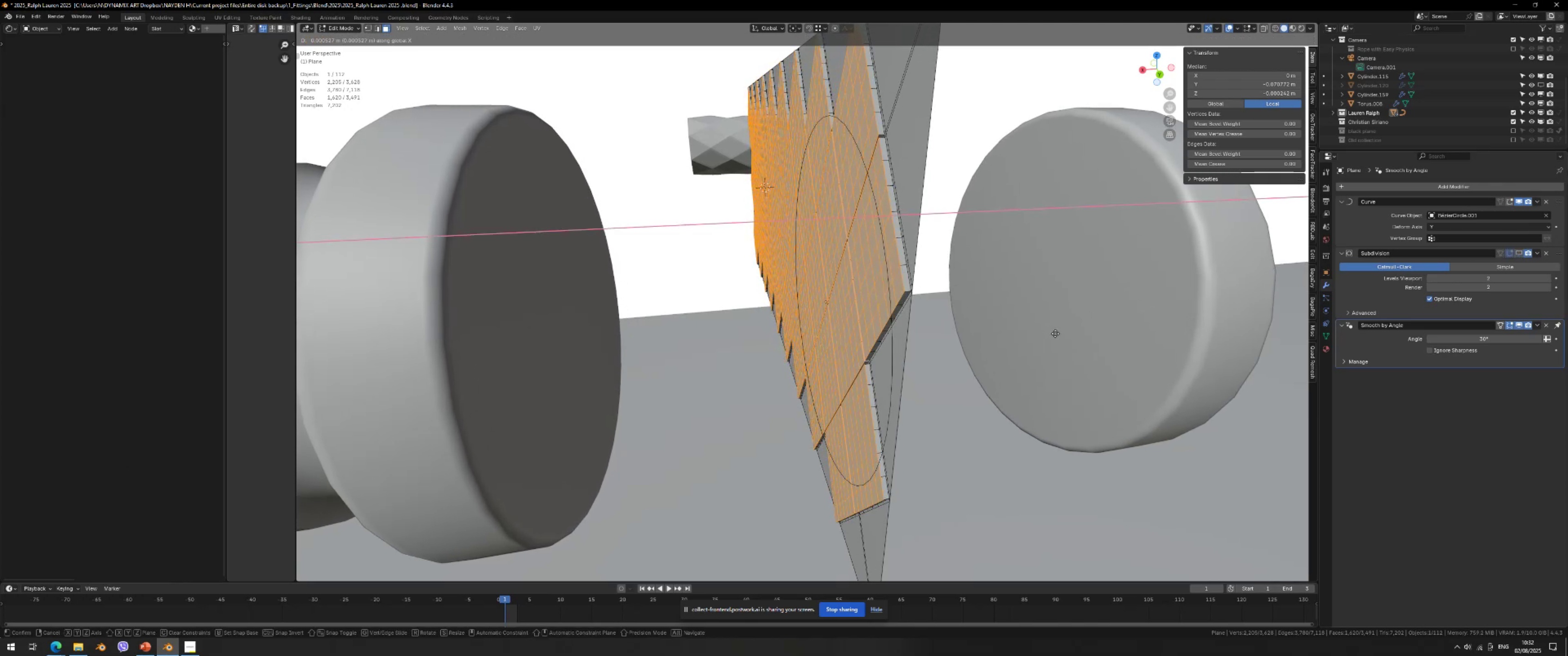 
left_click([1055, 333])
 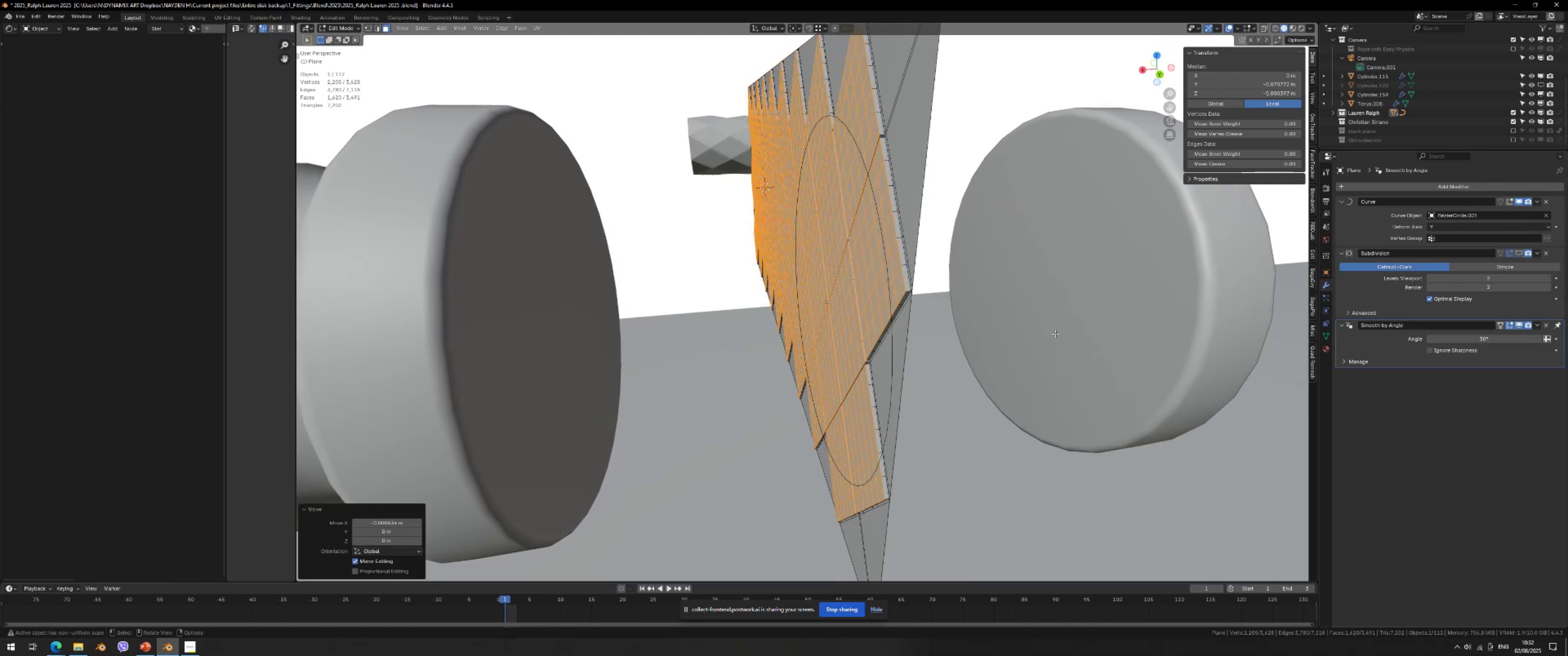 
key(Tab)
 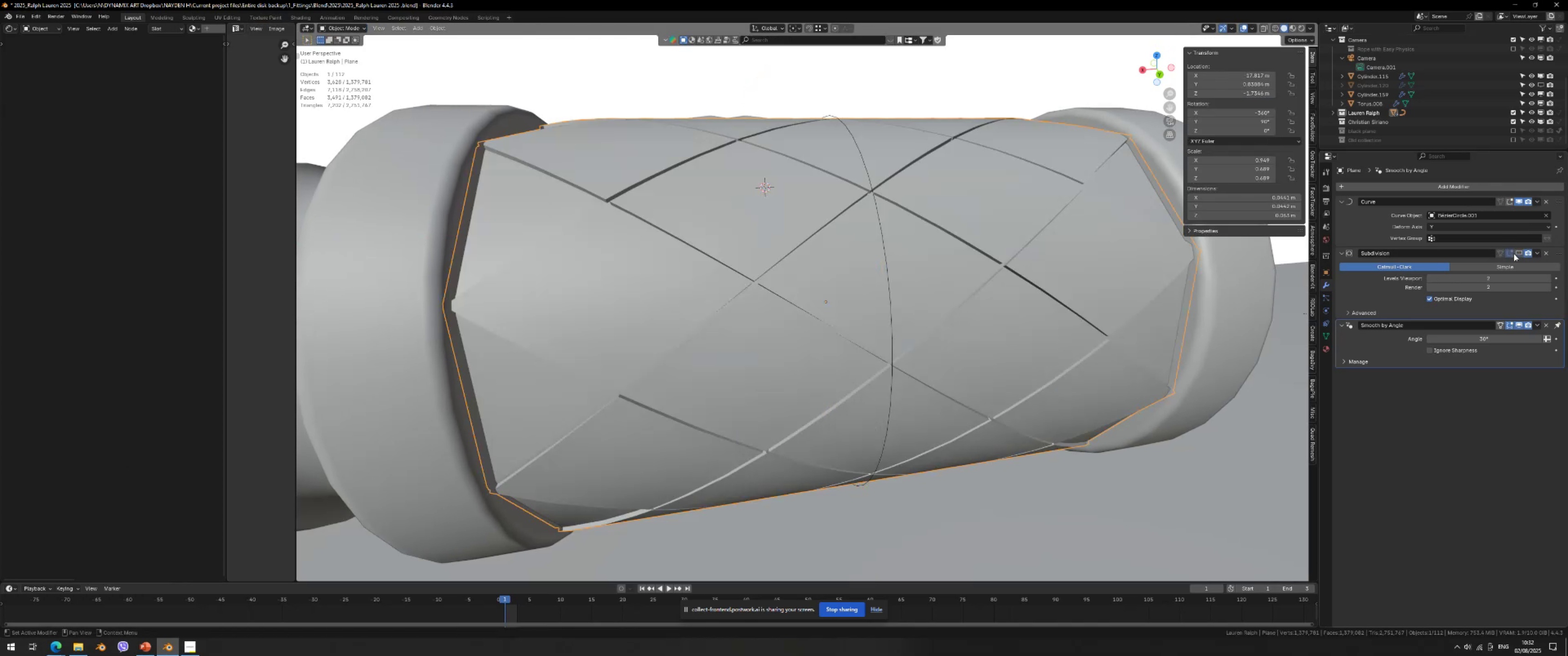 
left_click([1520, 251])
 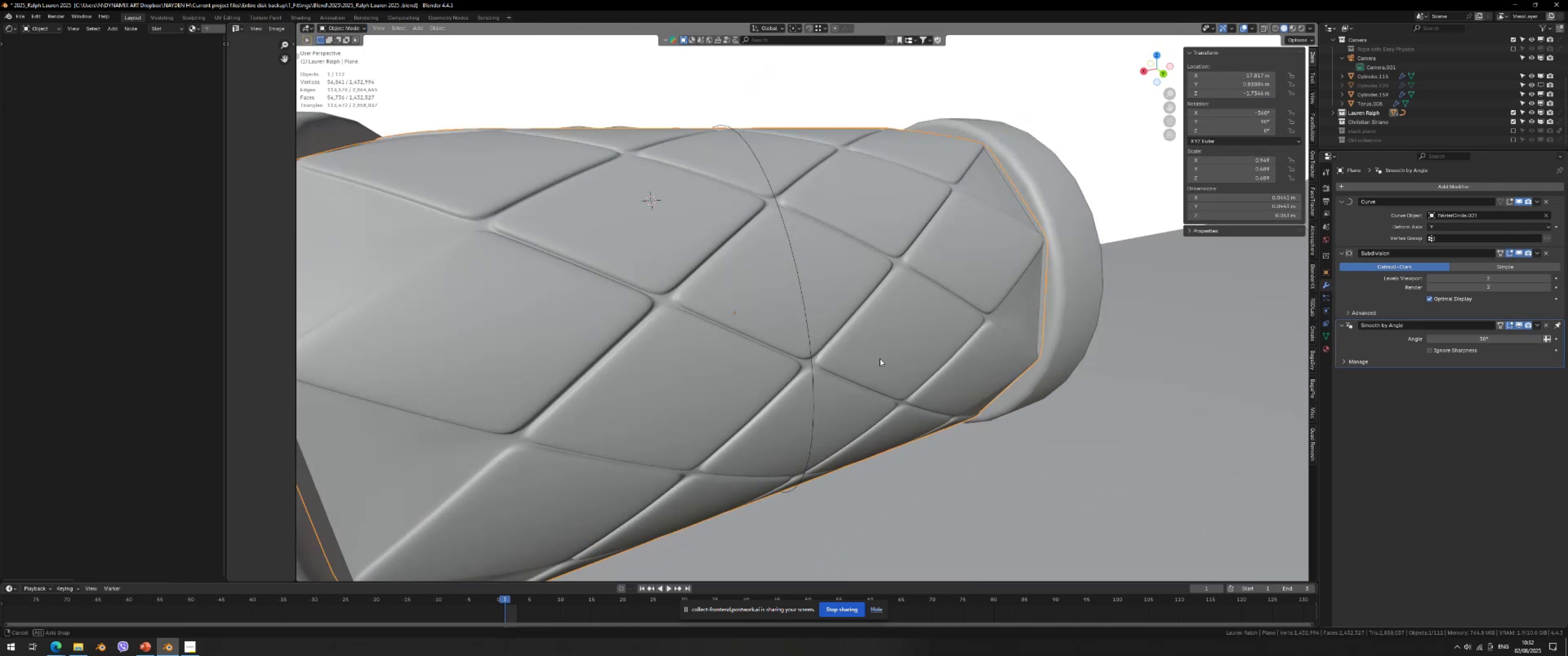 
key(Shift+ShiftLeft)
 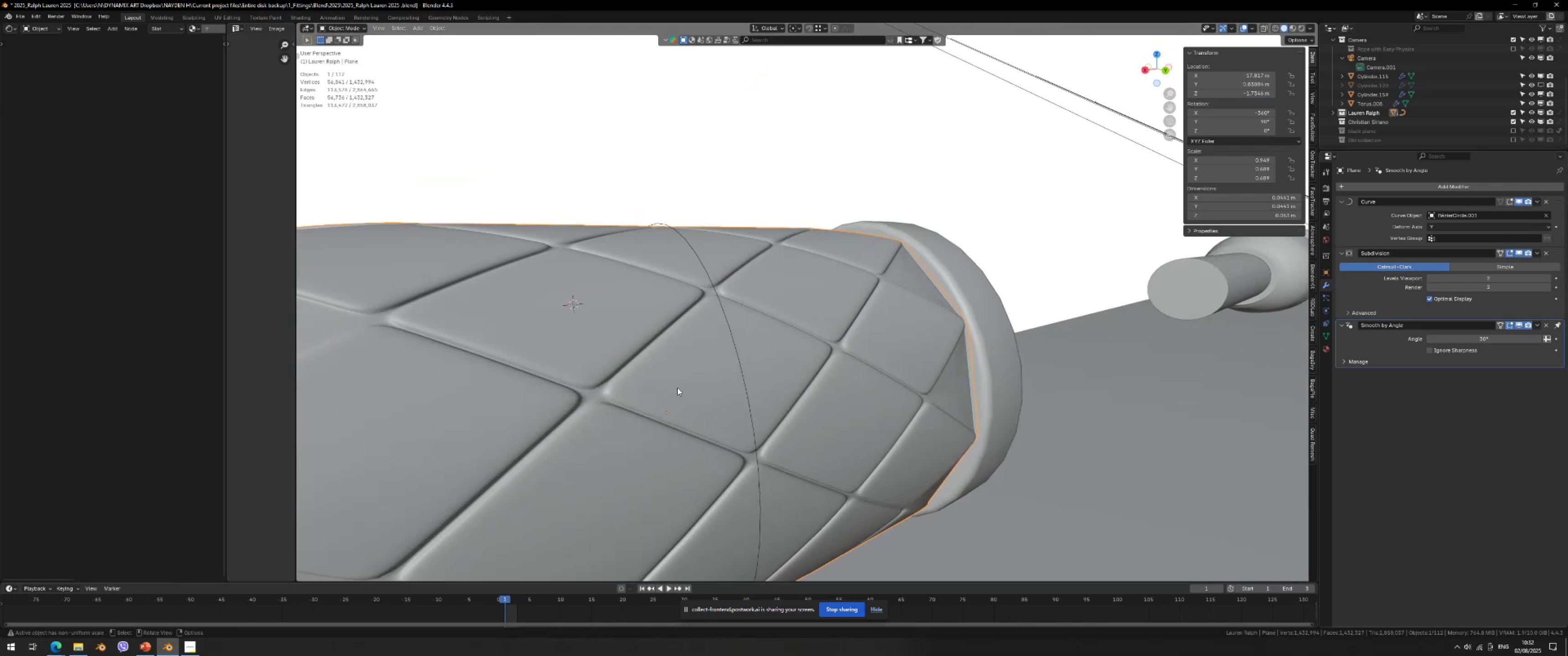 
key(NumpadDecimal)
 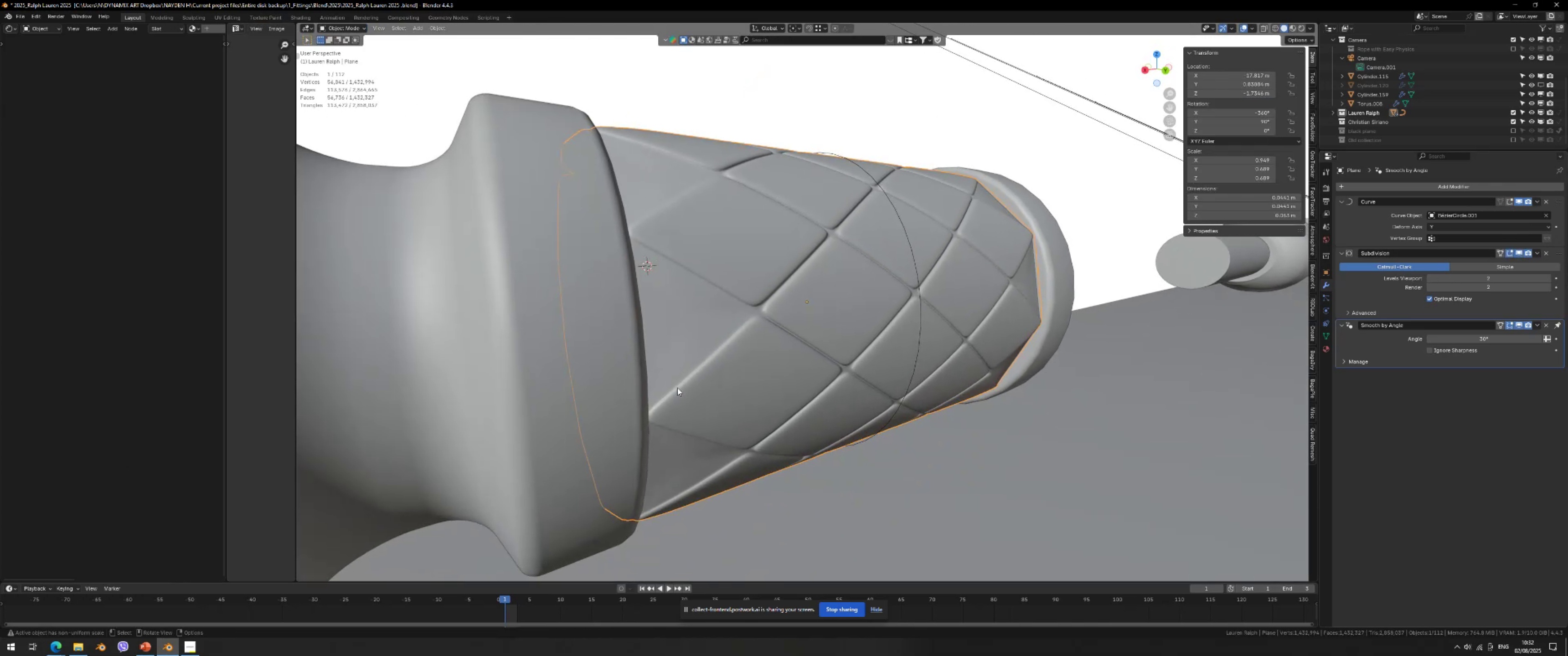 
scroll: coordinate [679, 389], scroll_direction: up, amount: 1.0
 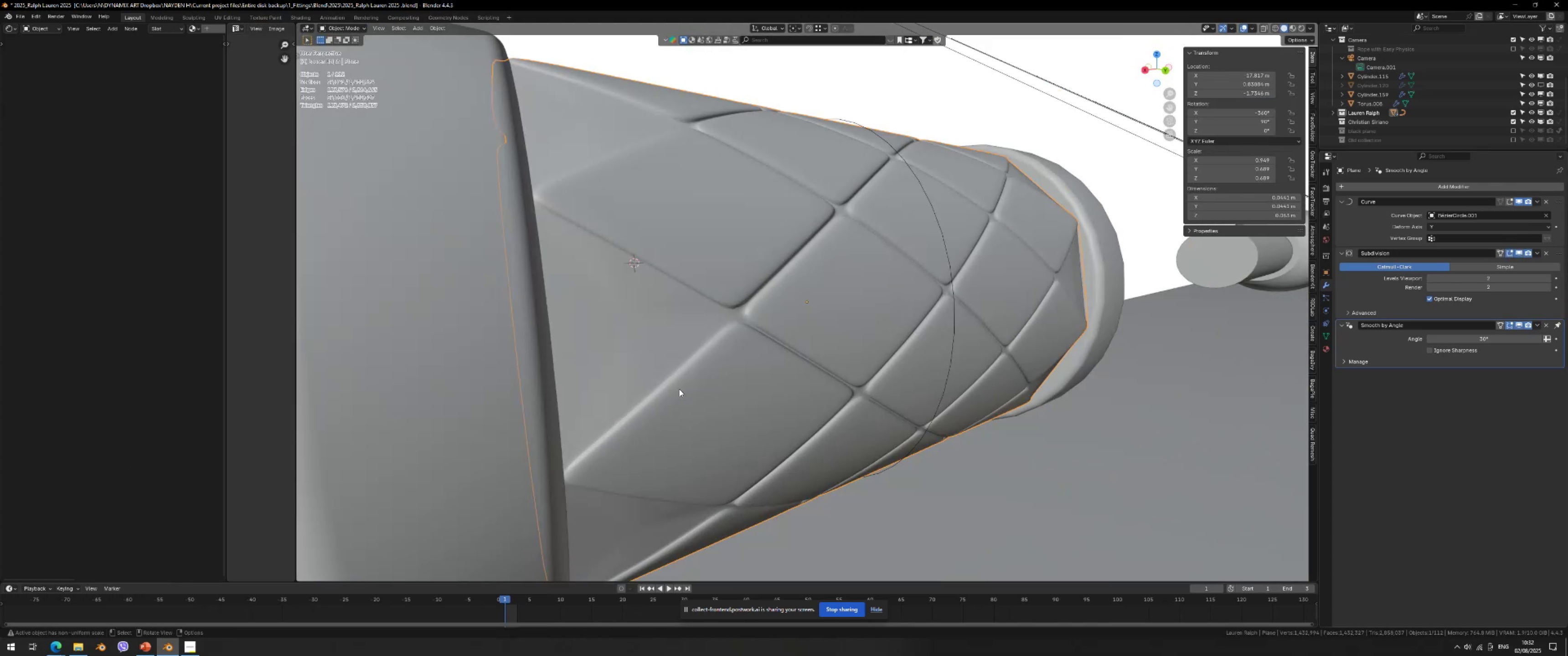 
hold_key(key=ShiftLeft, duration=0.33)
 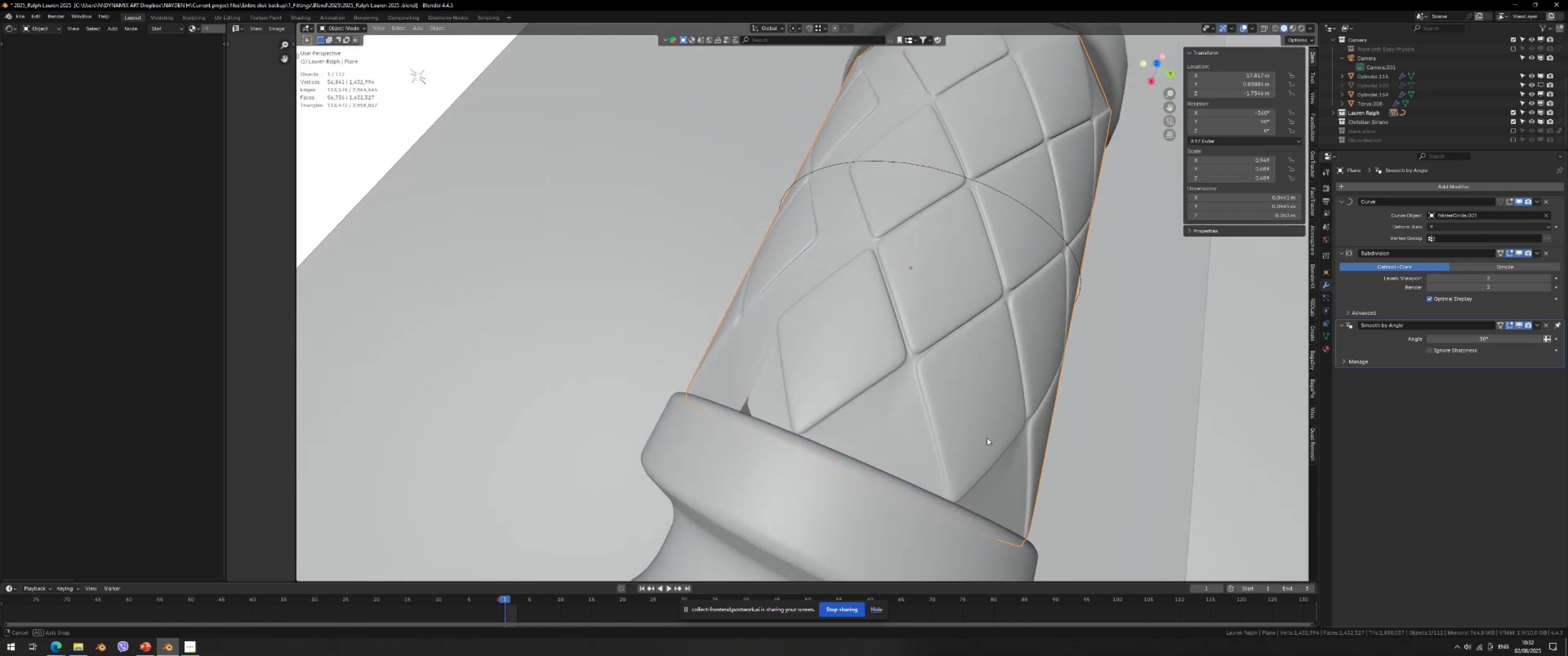 
scroll: coordinate [932, 436], scroll_direction: up, amount: 2.0
 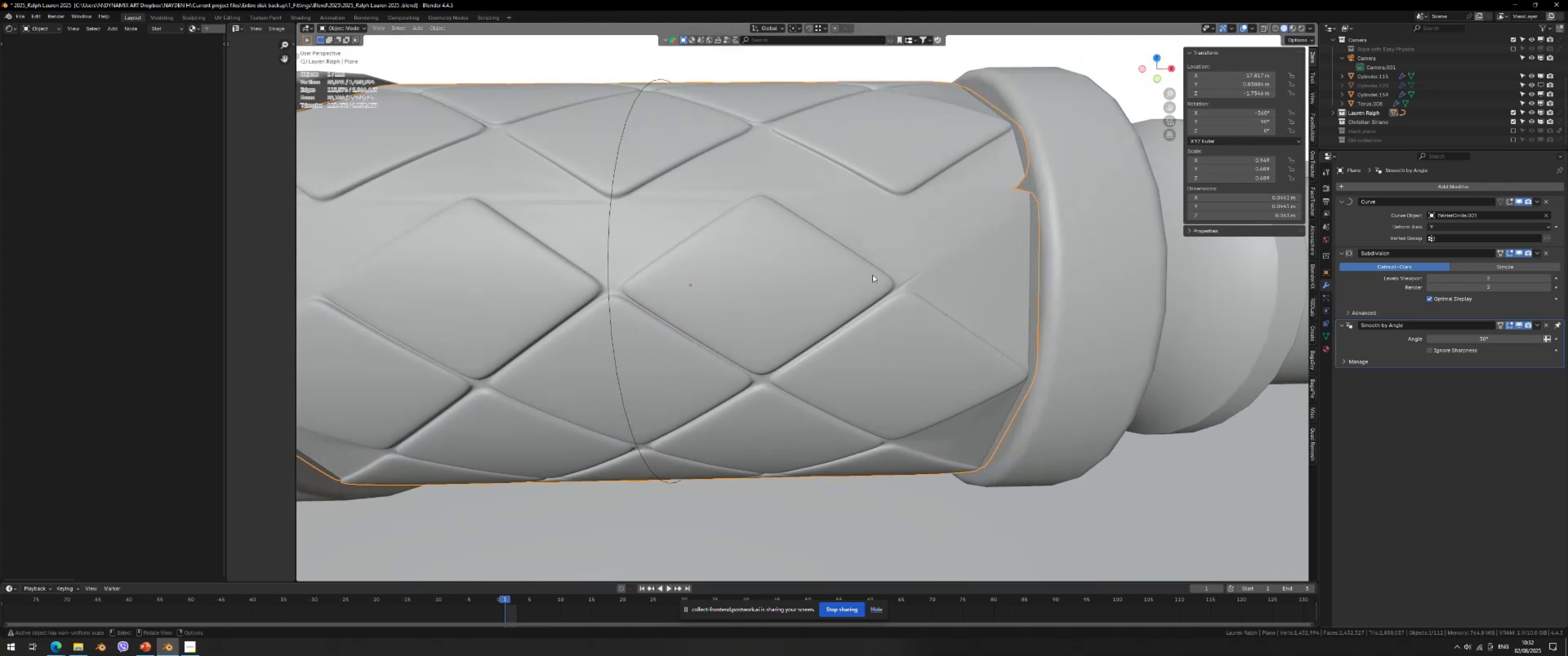 
left_click([873, 269])
 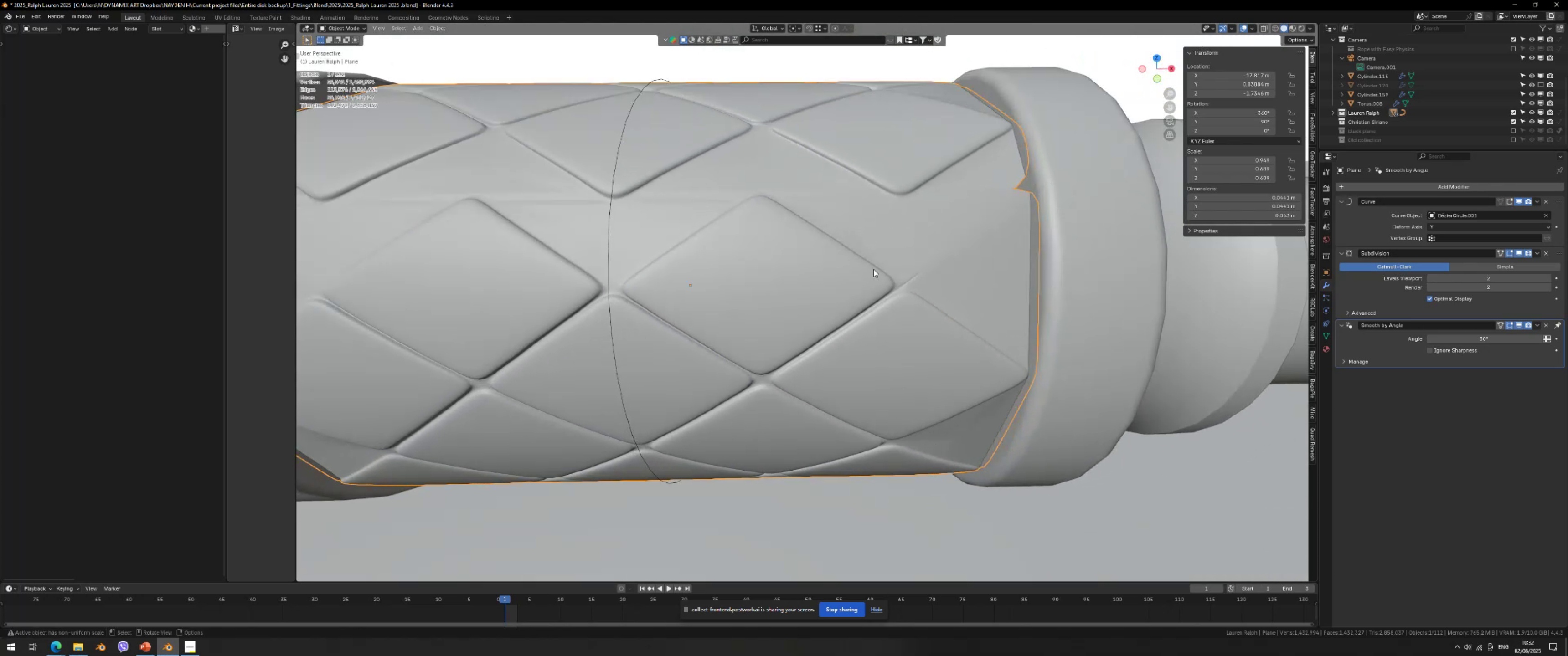 
key(Tab)
 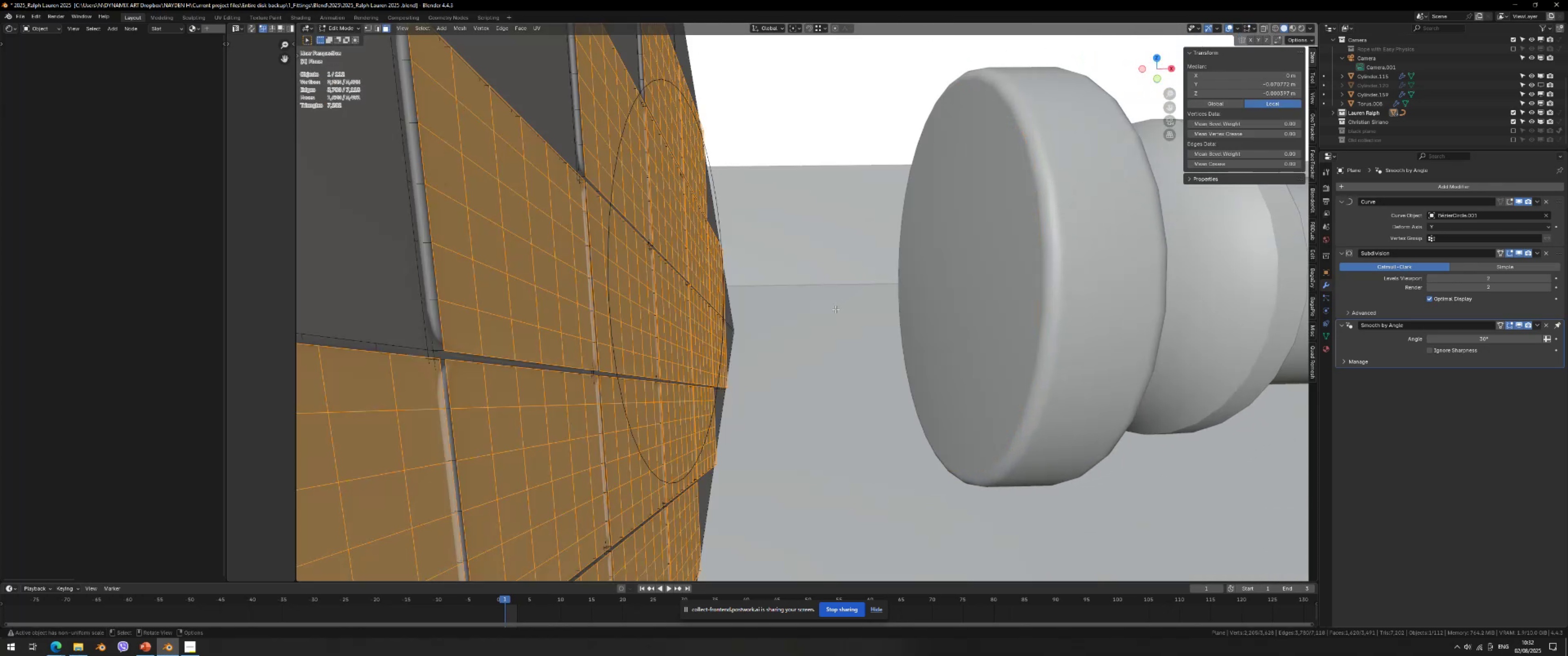 
scroll: coordinate [748, 337], scroll_direction: down, amount: 3.0
 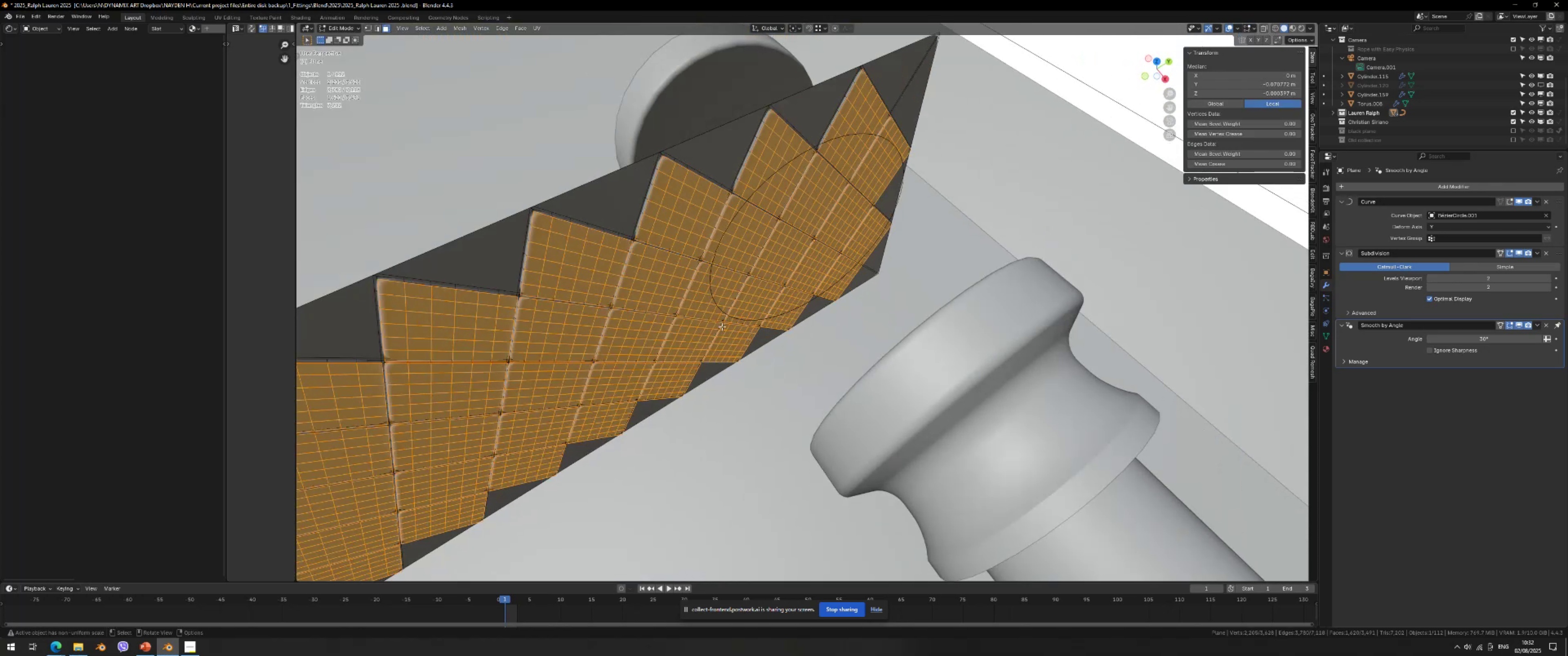 
key(Shift+ShiftLeft)
 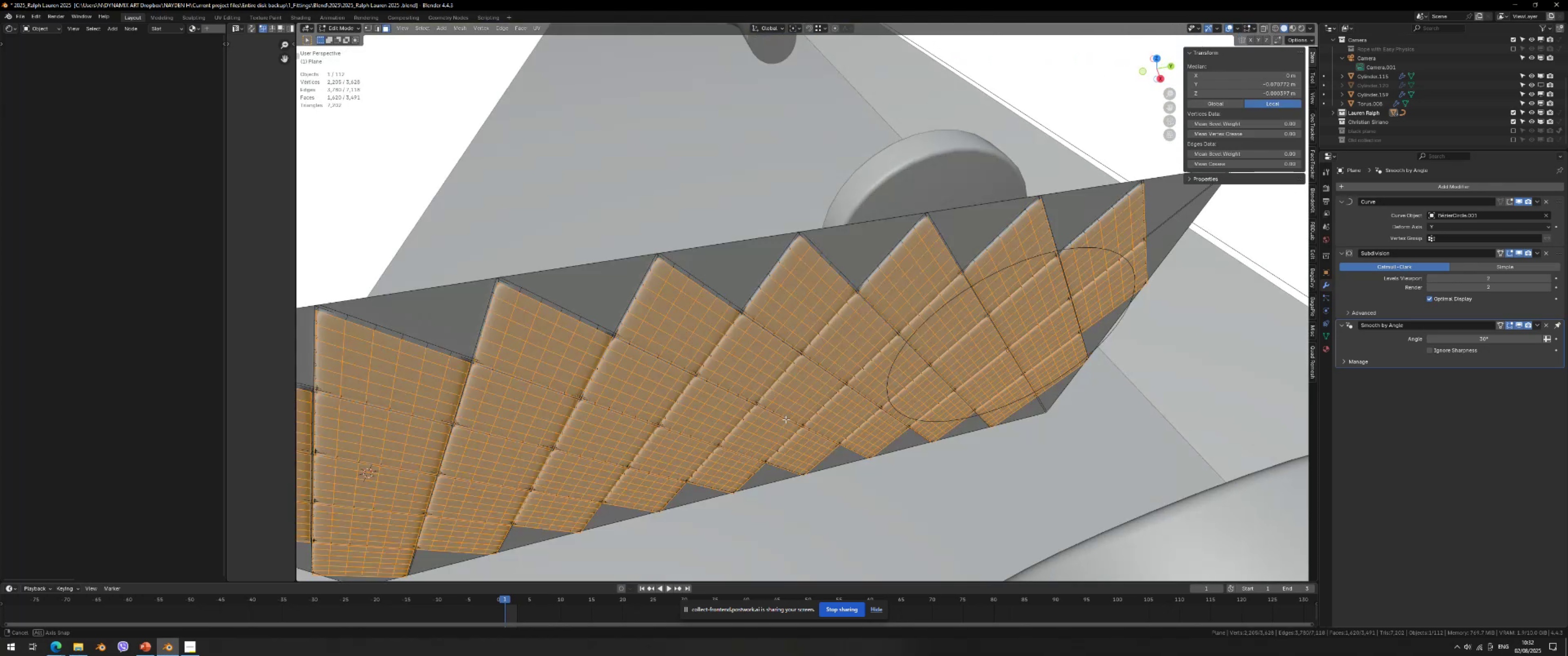 
scroll: coordinate [783, 400], scroll_direction: down, amount: 2.0
 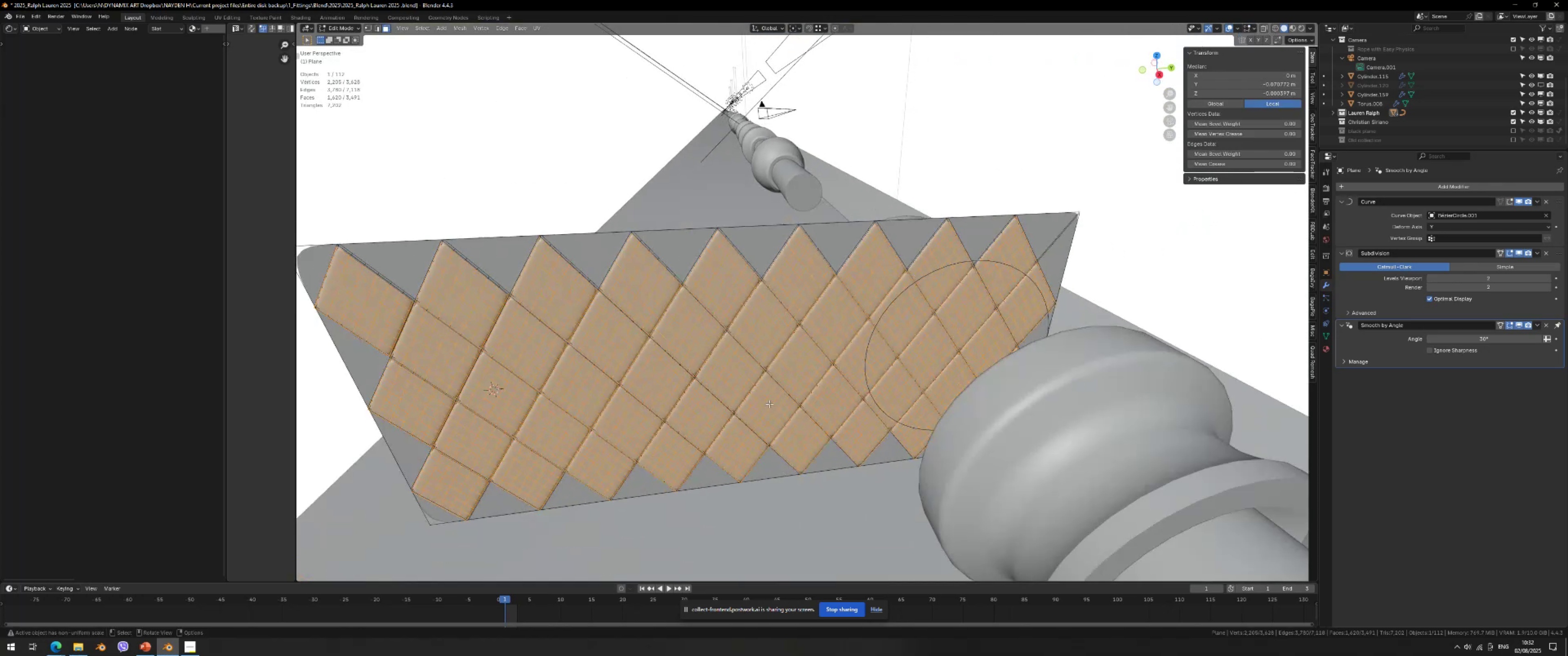 
key(Shift+ShiftLeft)
 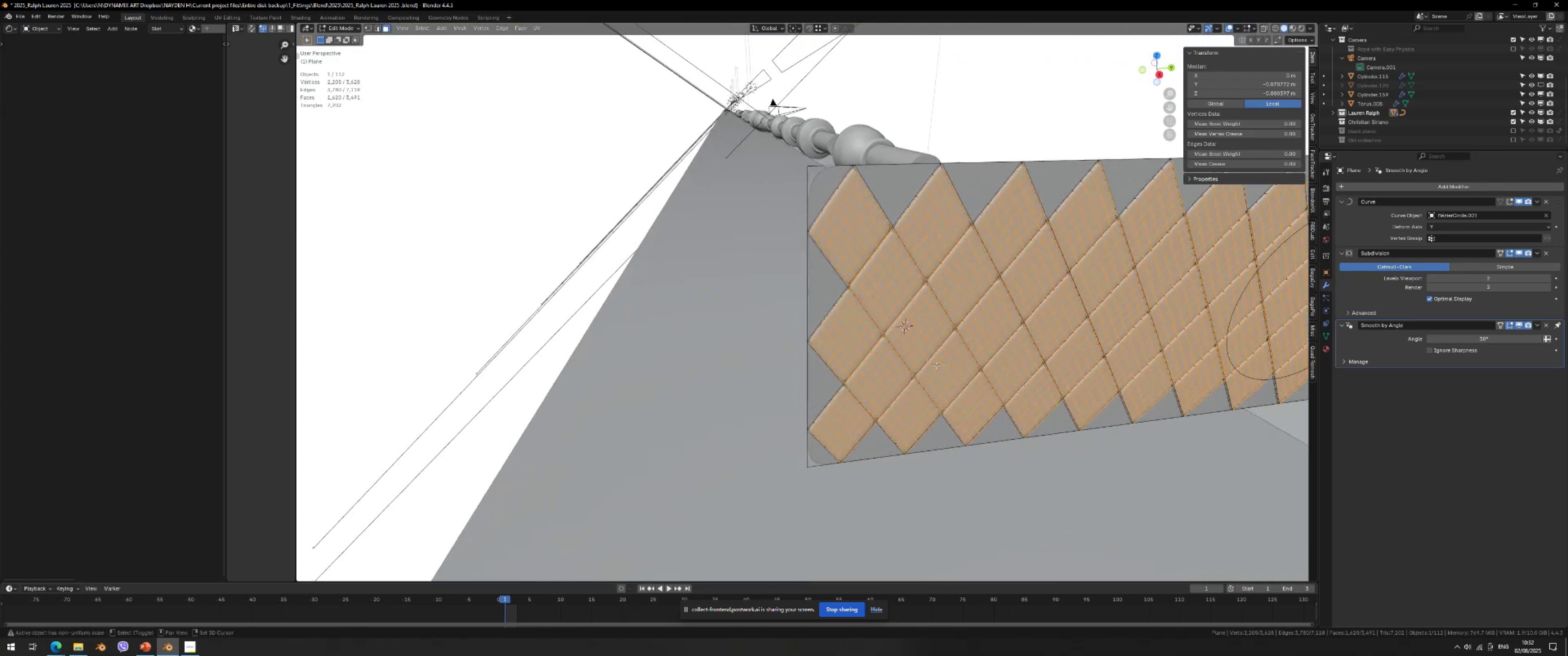 
scroll: coordinate [856, 360], scroll_direction: up, amount: 1.0
 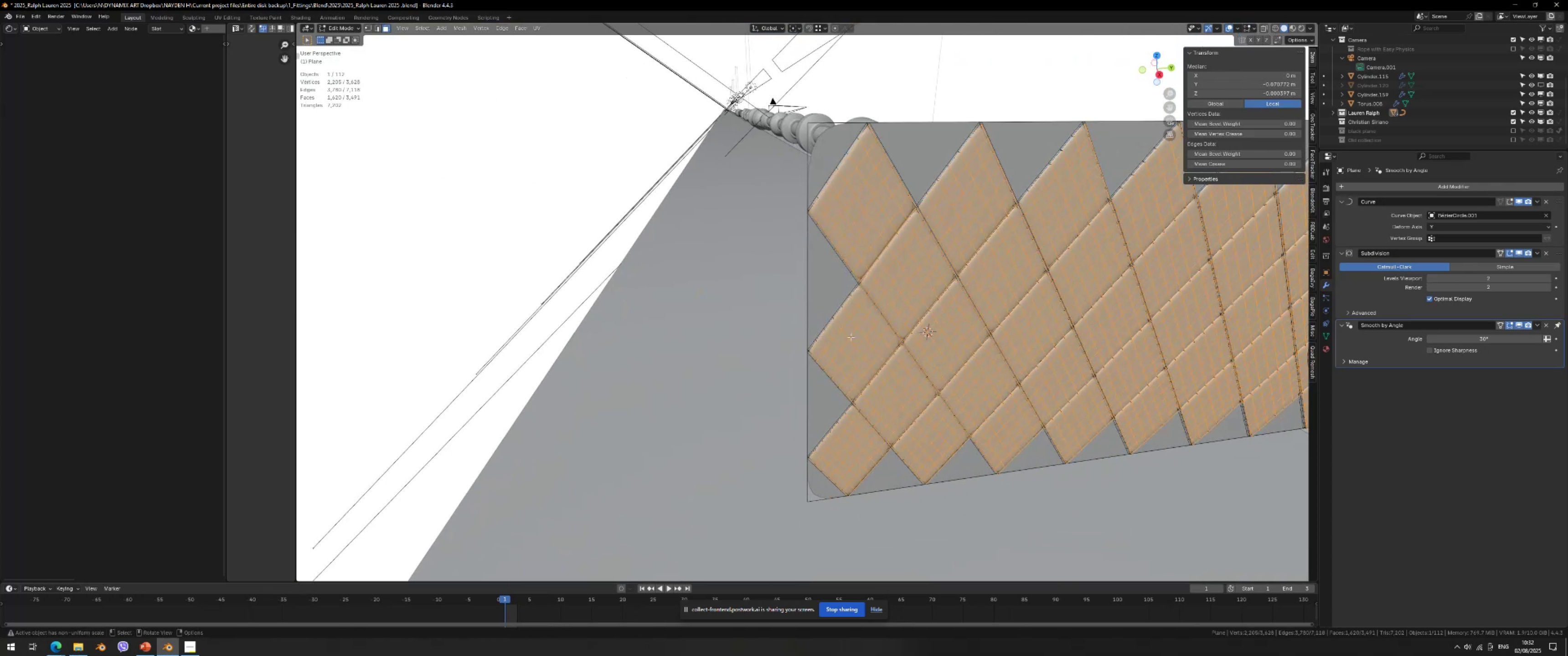 
key(3)
 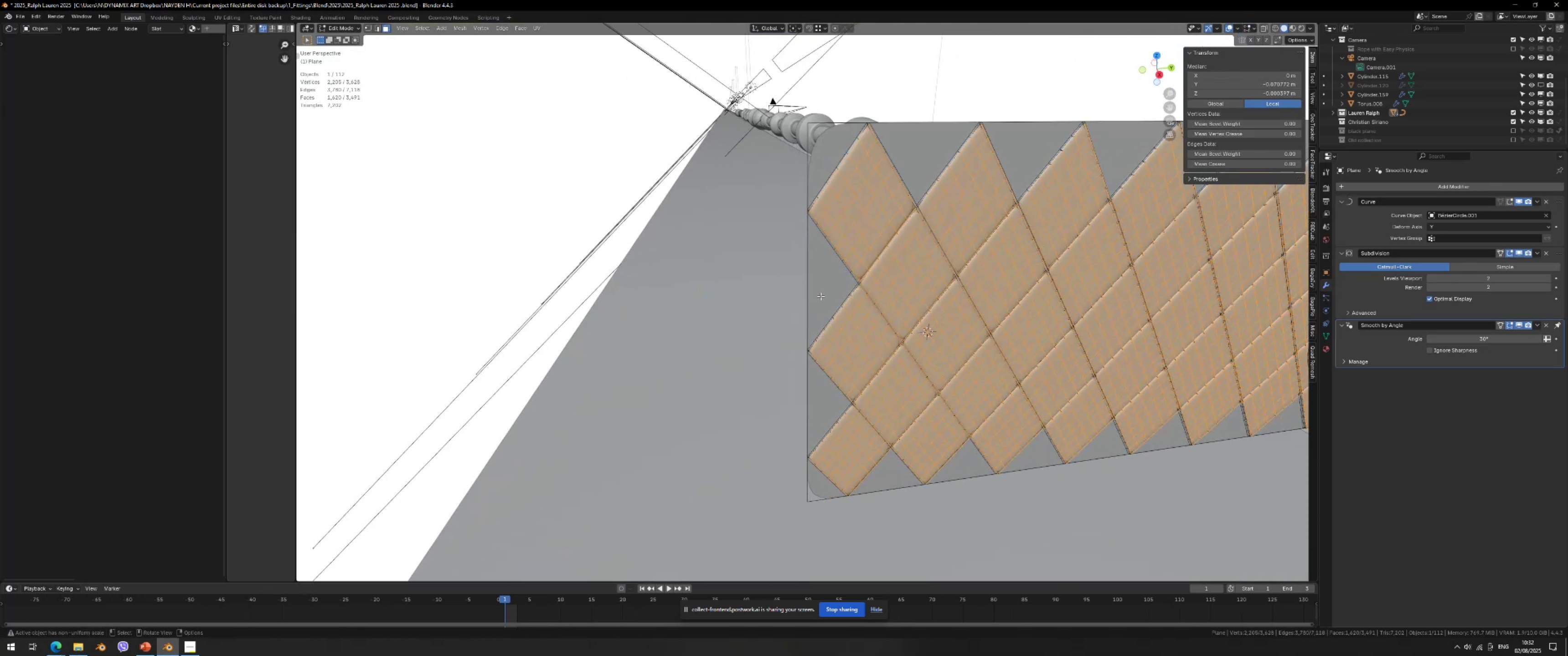 
left_click_drag(start_coordinate=[816, 267], to_coordinate=[797, 308])
 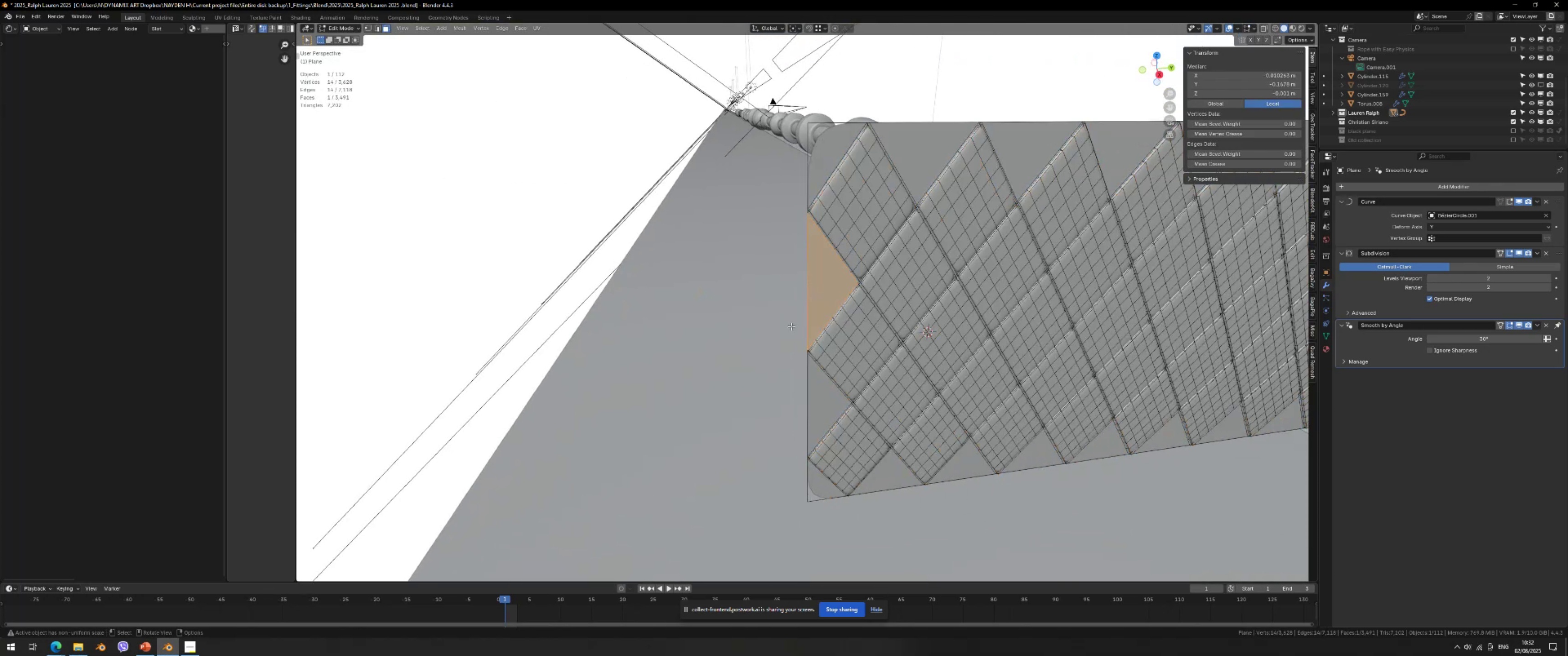 
hold_key(key=ShiftLeft, duration=0.48)
left_click_drag(start_coordinate=[815, 403], to_coordinate=[776, 432])
 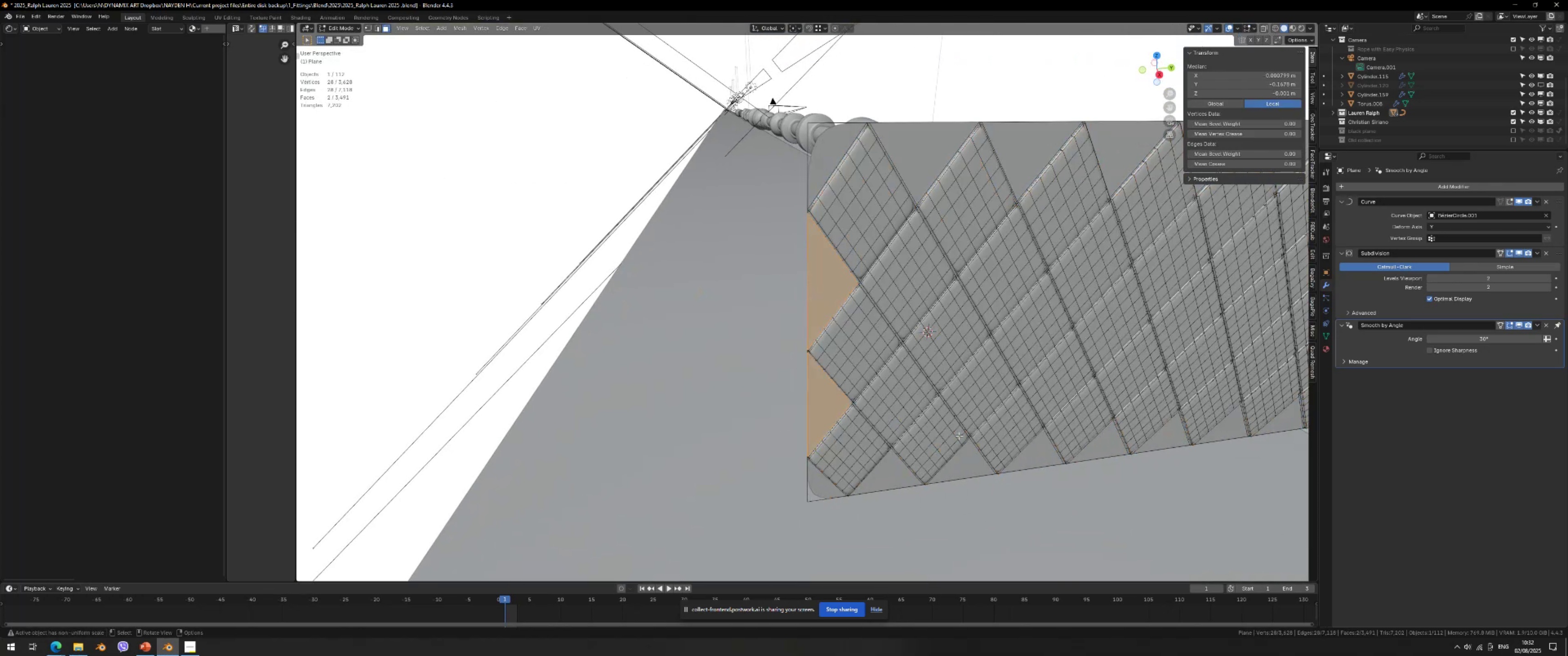 
hold_key(key=ShiftLeft, duration=0.76)
 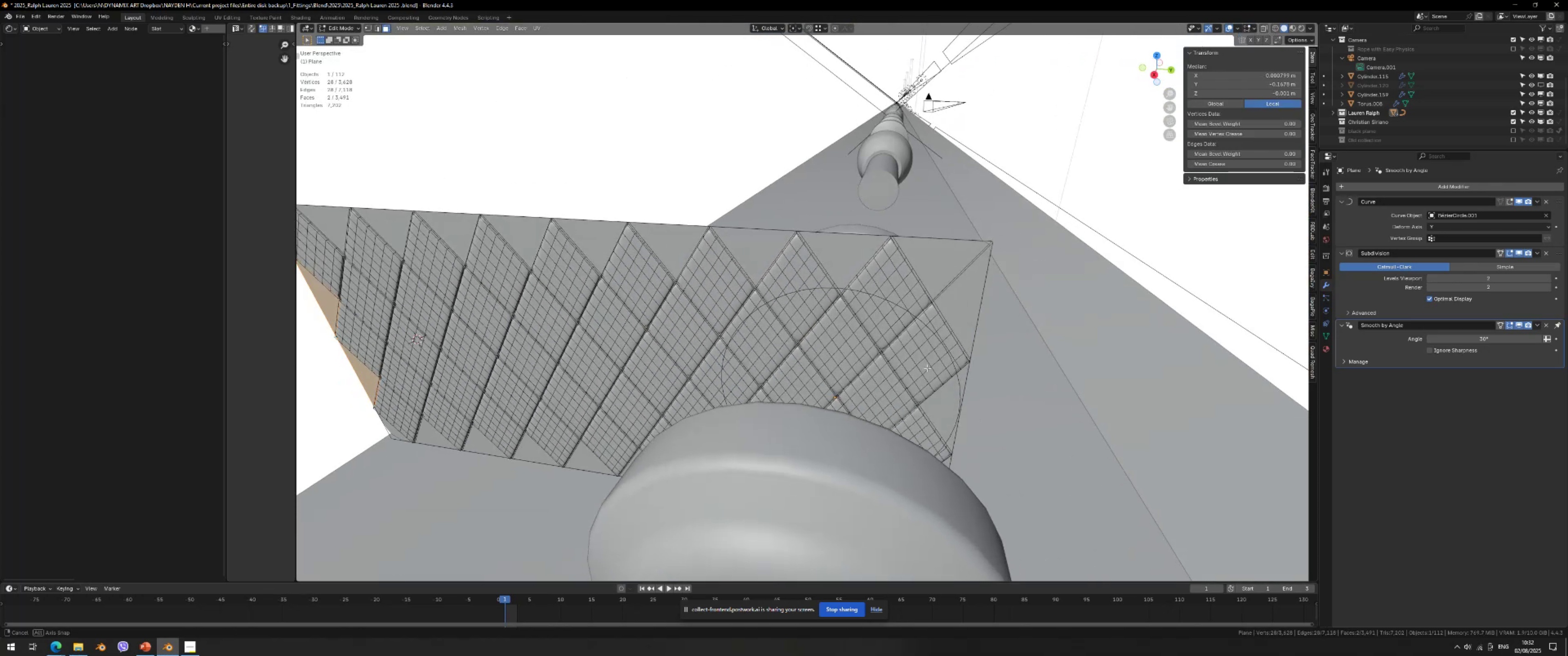 
hold_key(key=ShiftLeft, duration=0.78)
left_click_drag(start_coordinate=[994, 300], to_coordinate=[974, 316])
 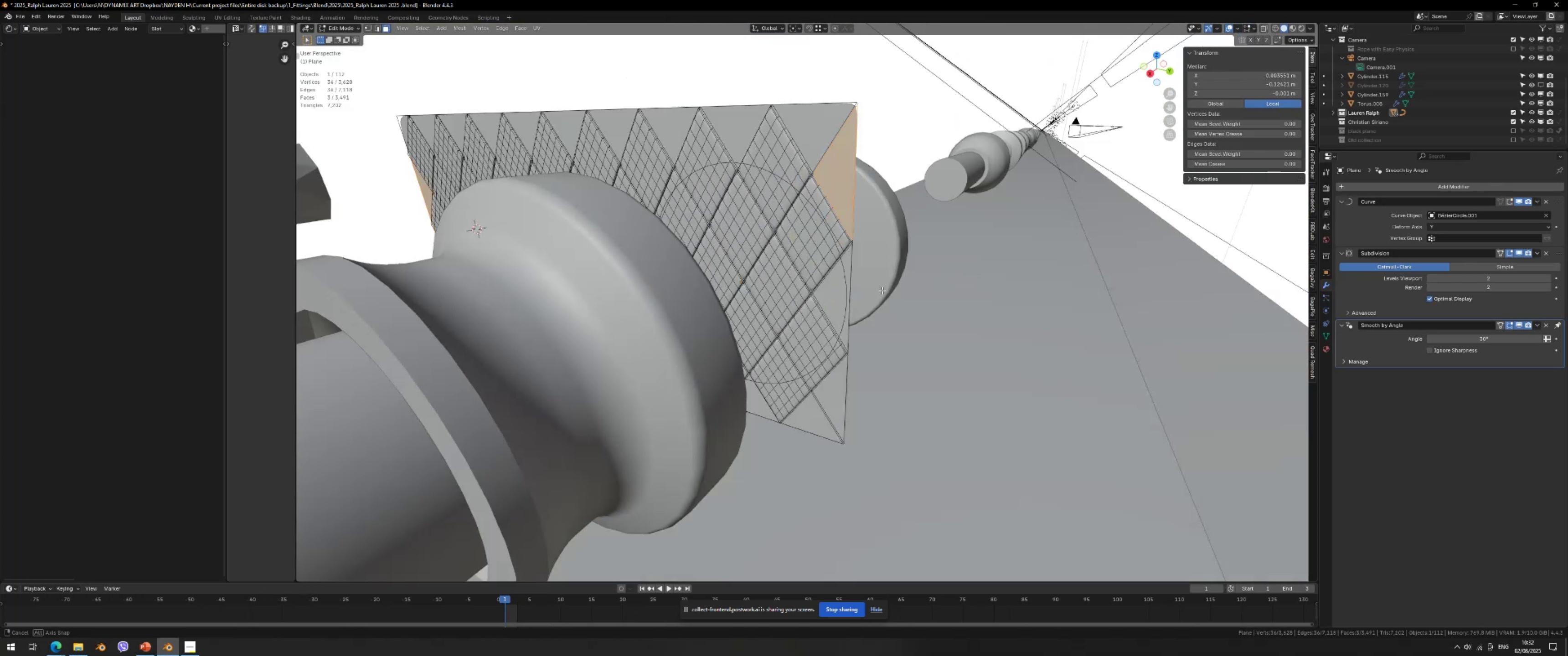 
hold_key(key=ShiftLeft, duration=1.52)
left_click_drag(start_coordinate=[861, 287], to_coordinate=[850, 299])
 